 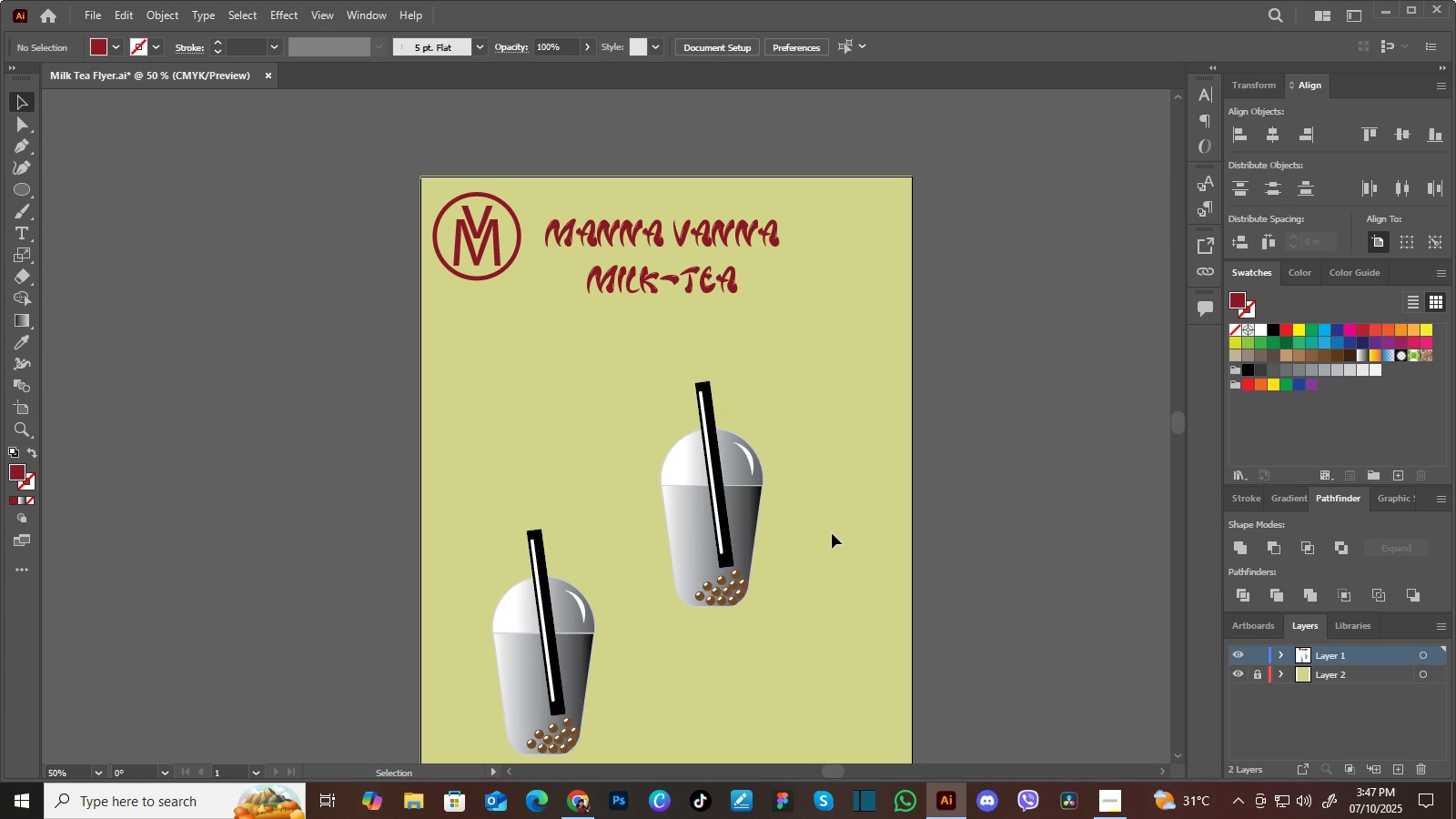 
left_click([740, 511])
 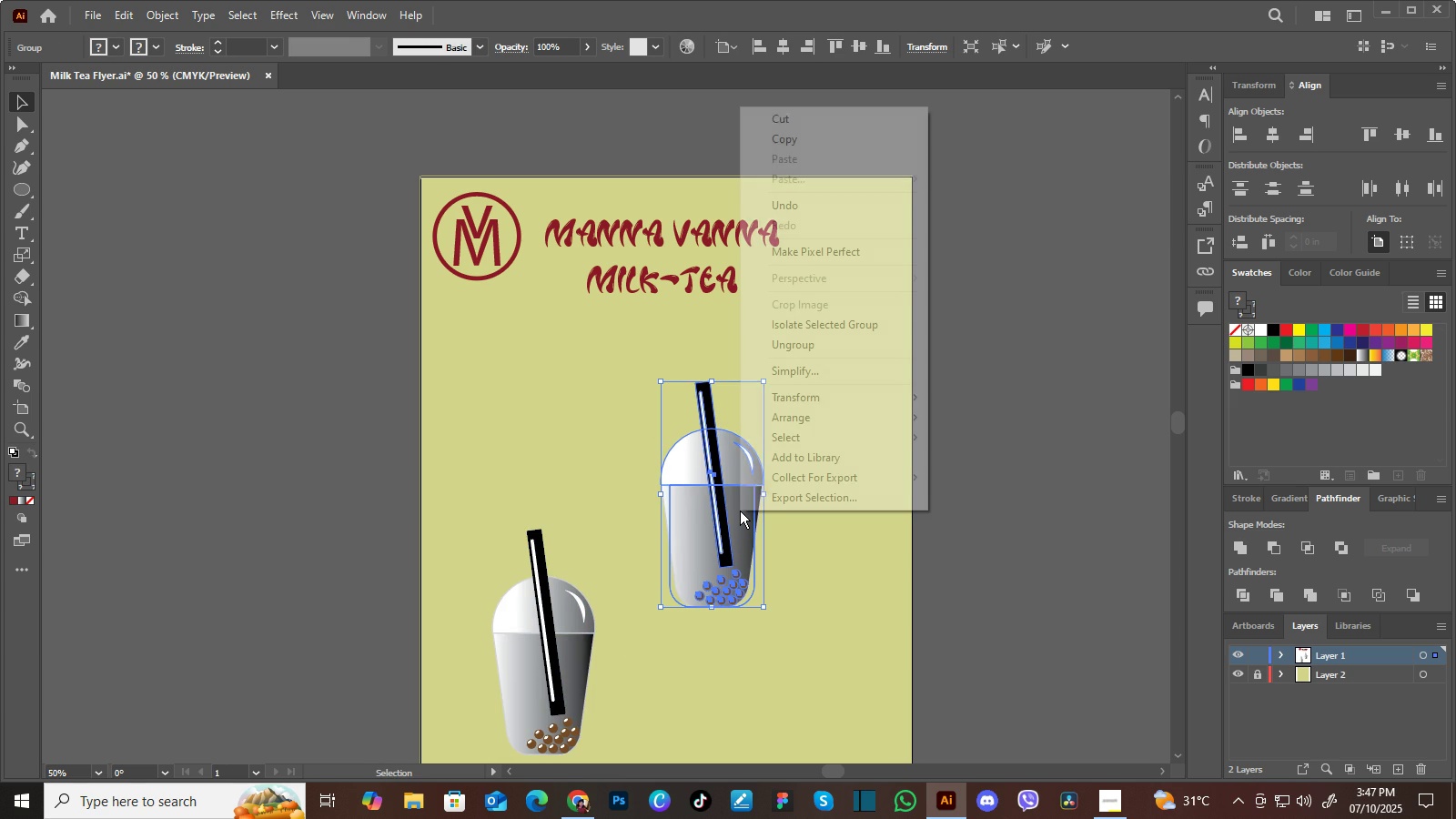 
right_click([740, 511])
 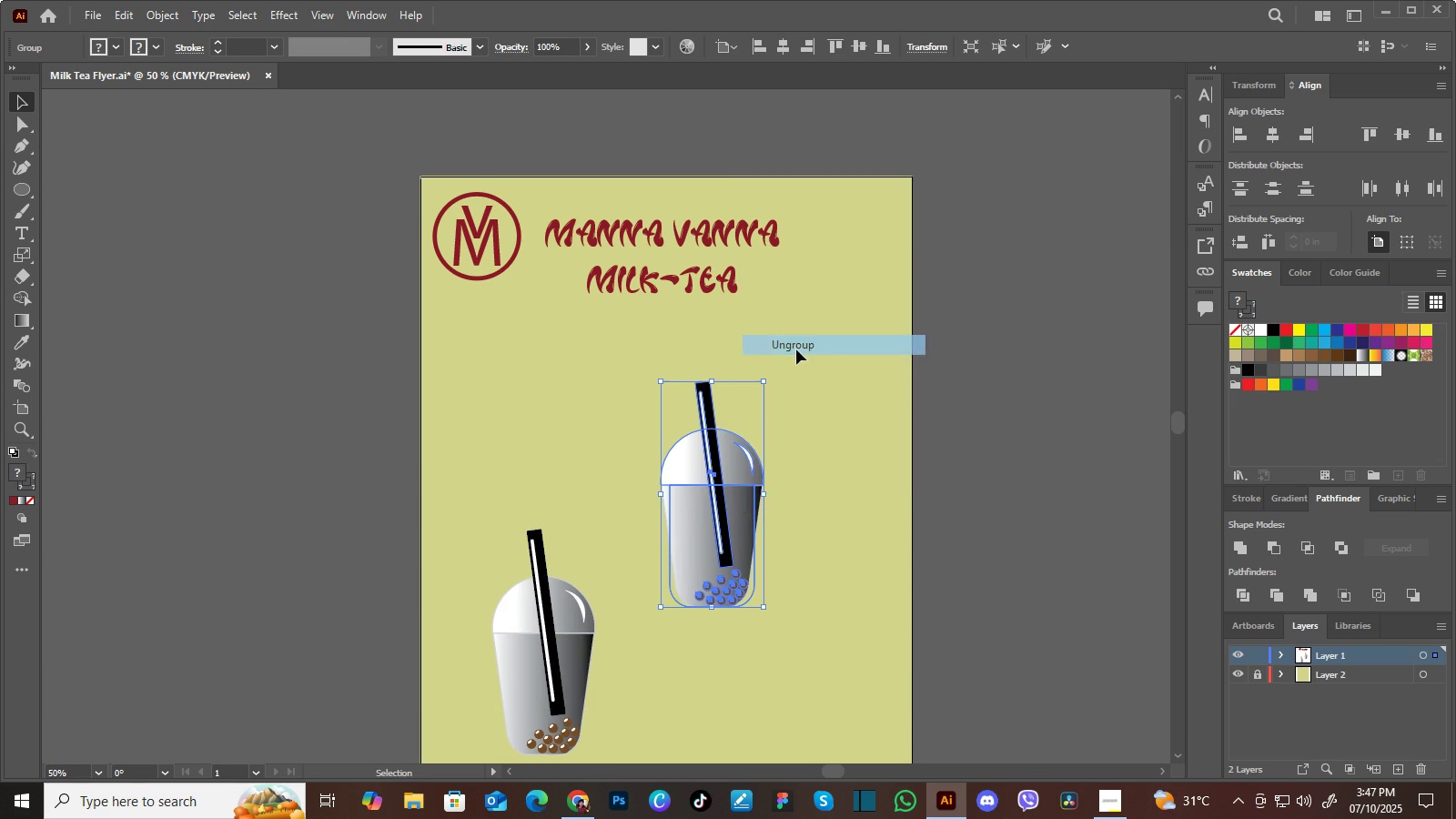 
double_click([864, 501])
 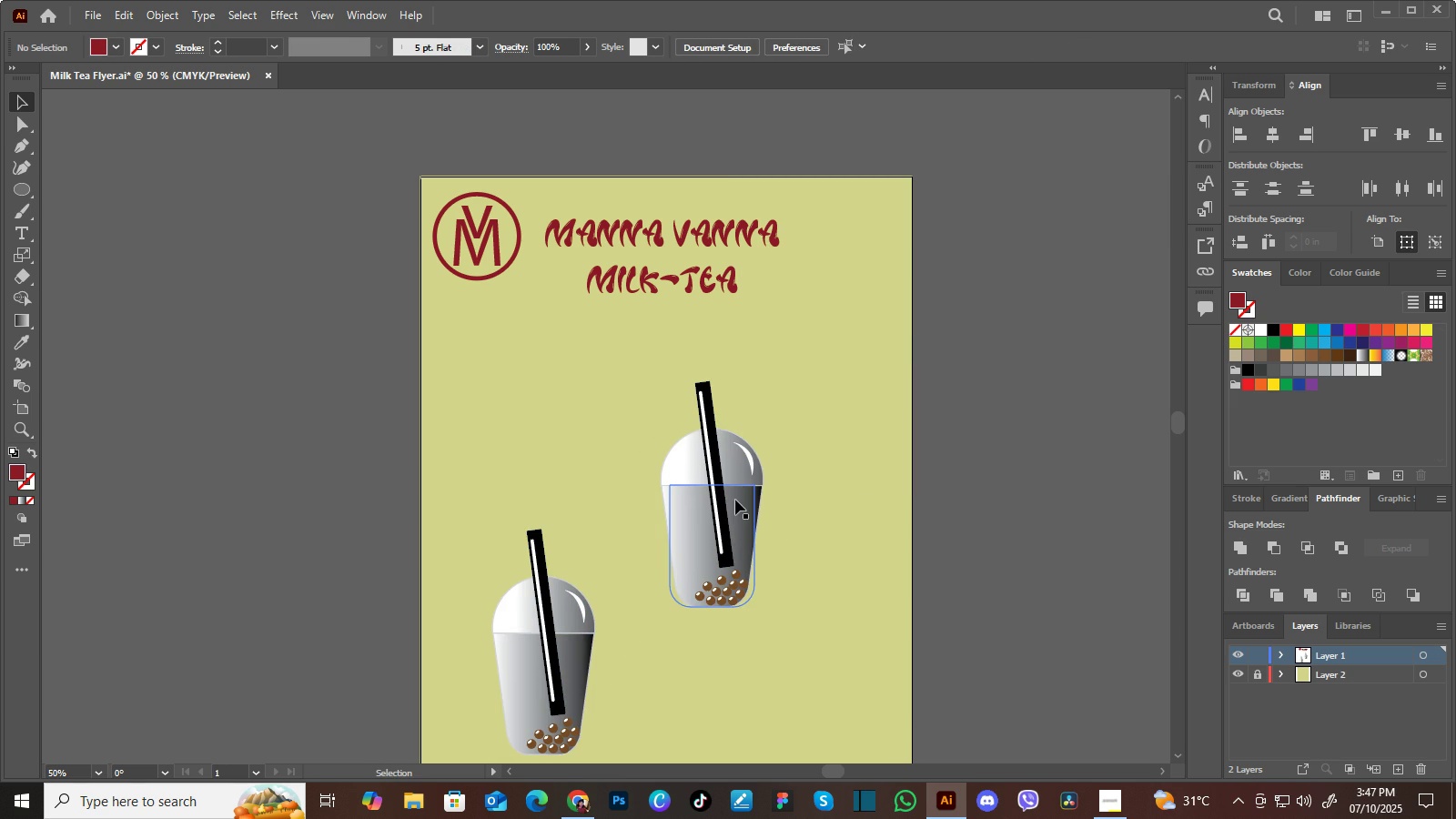 
left_click([735, 500])
 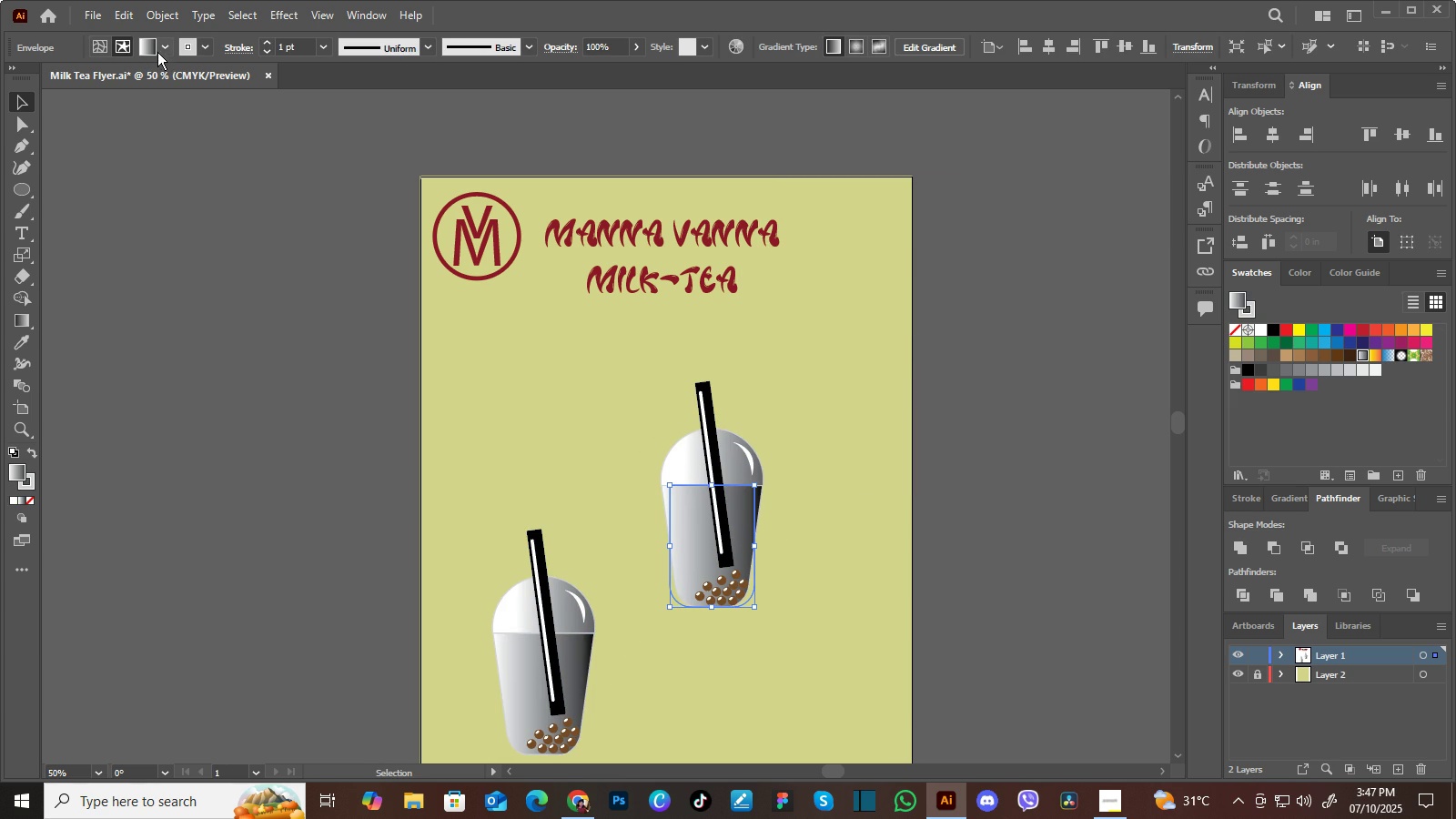 
left_click([164, 46])
 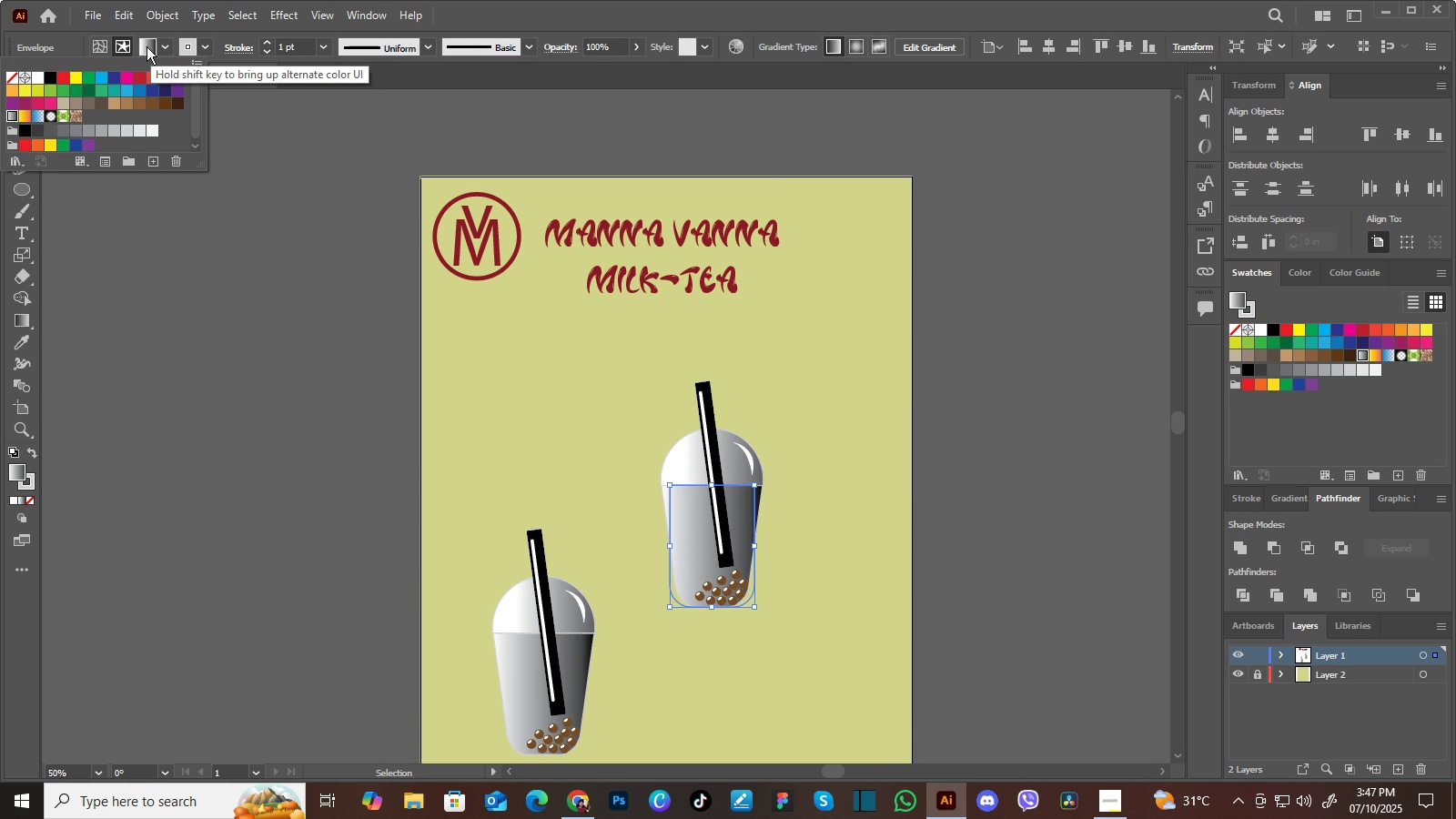 
left_click([143, 46])
 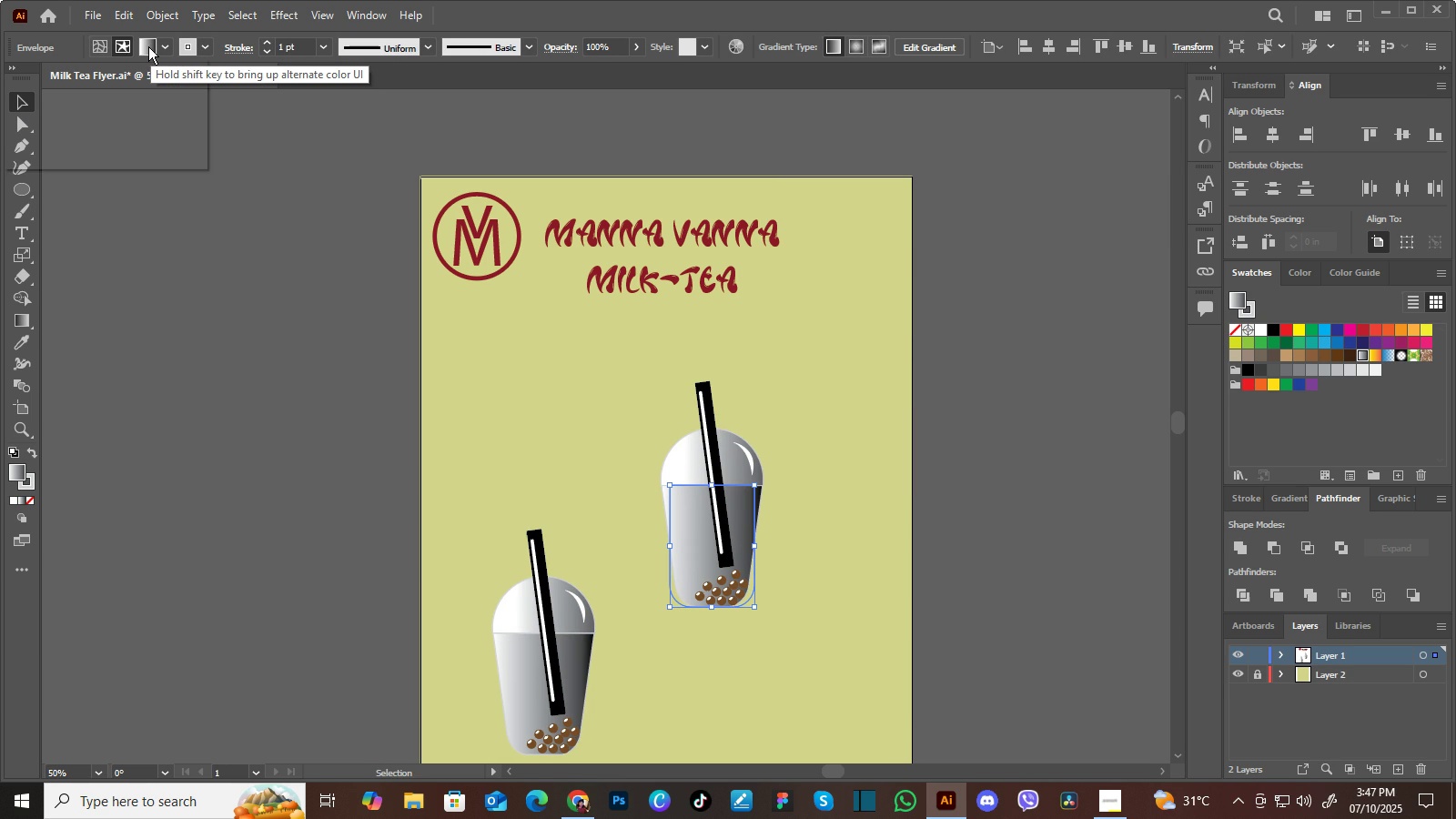 
double_click([148, 46])
 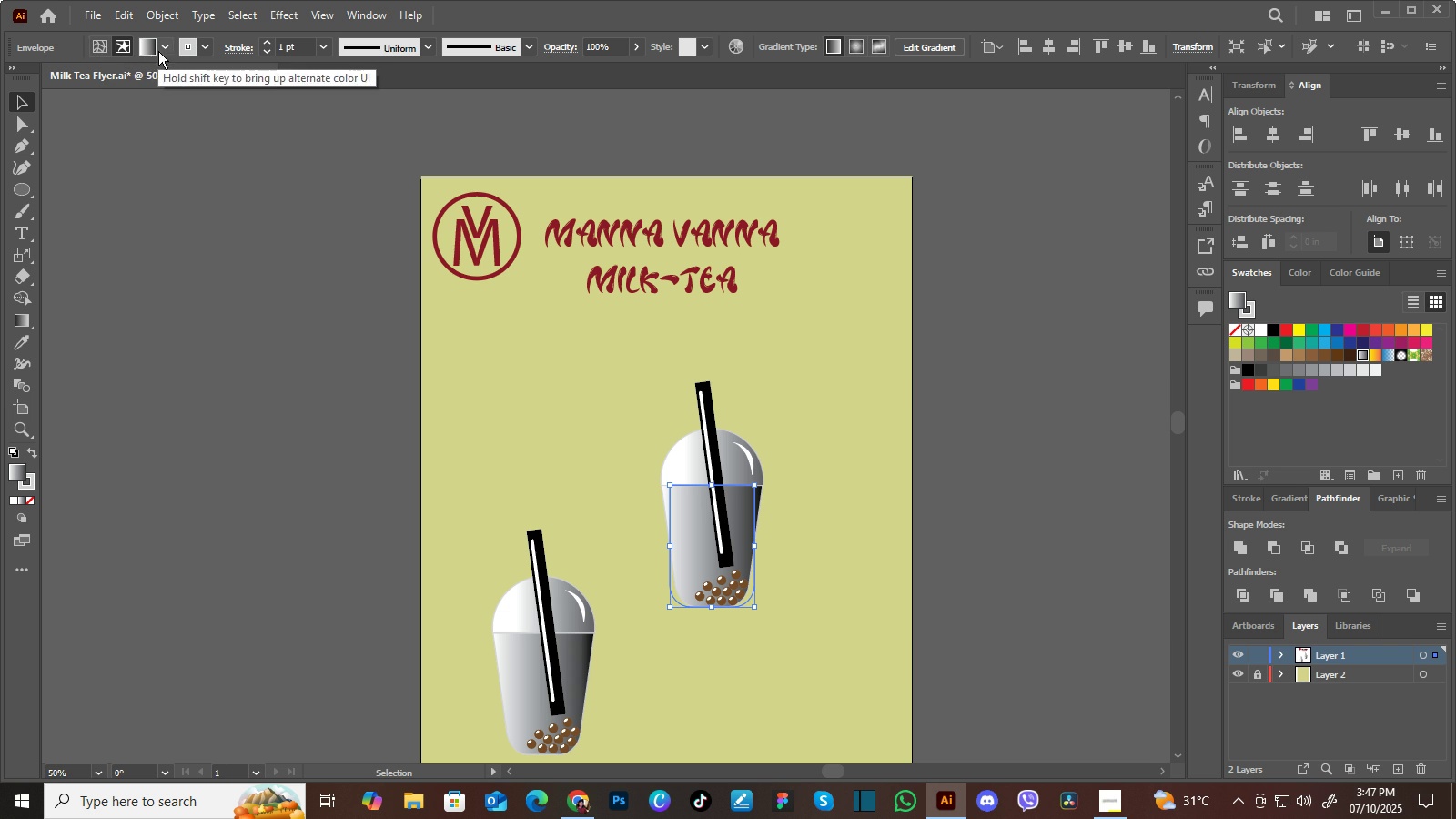 
wait(5.76)
 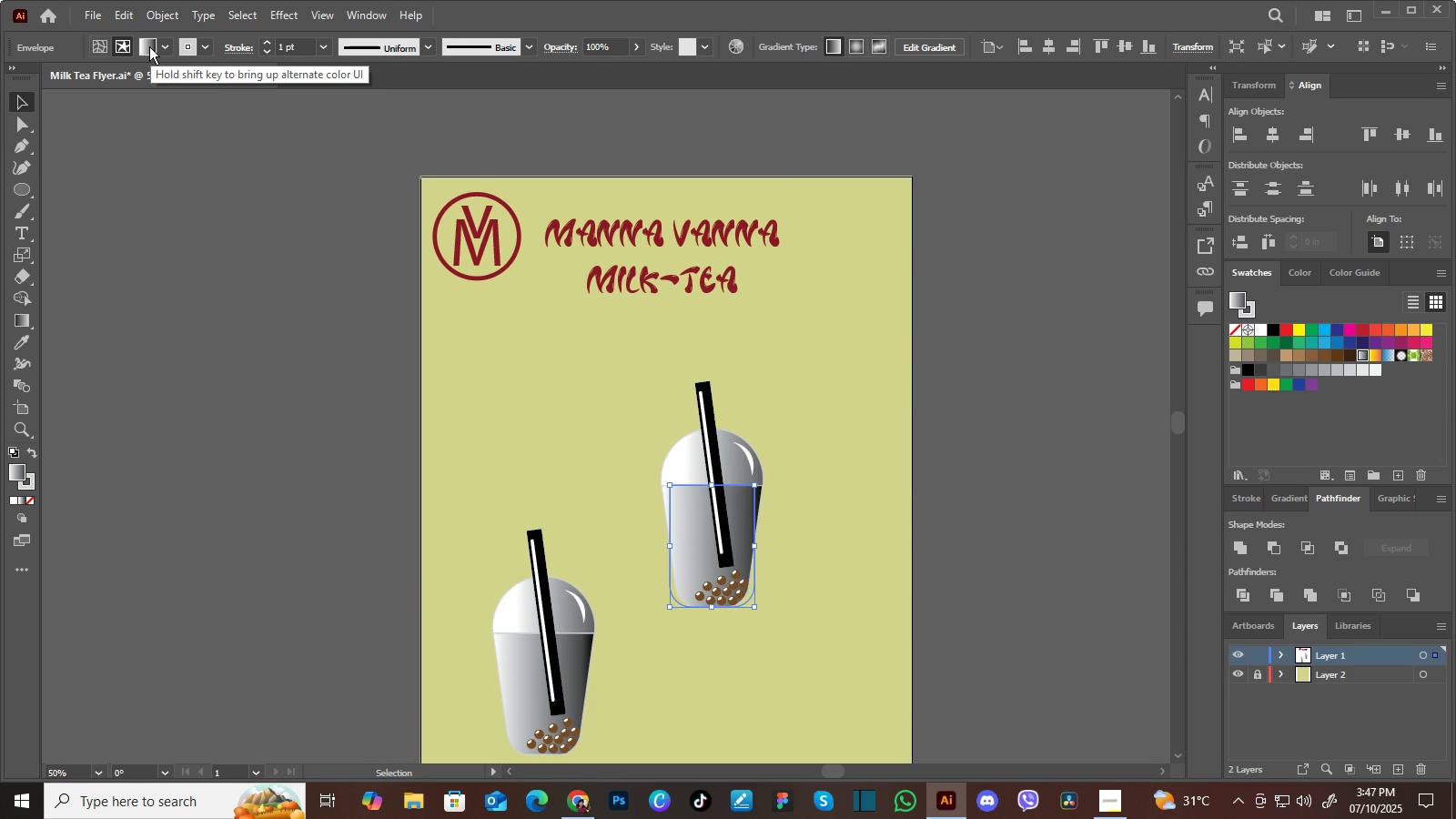 
left_click([164, 46])
 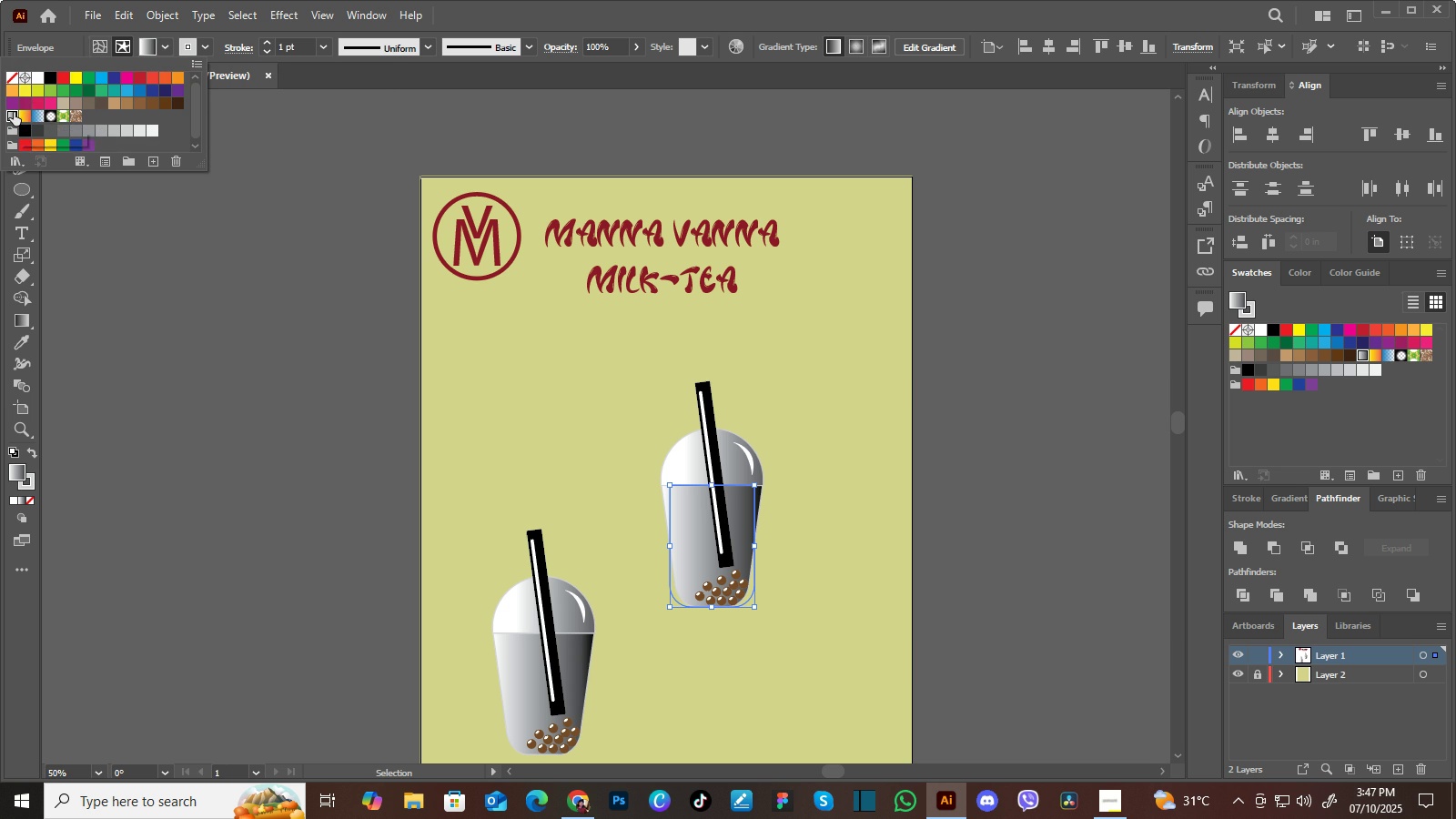 
left_click([14, 112])
 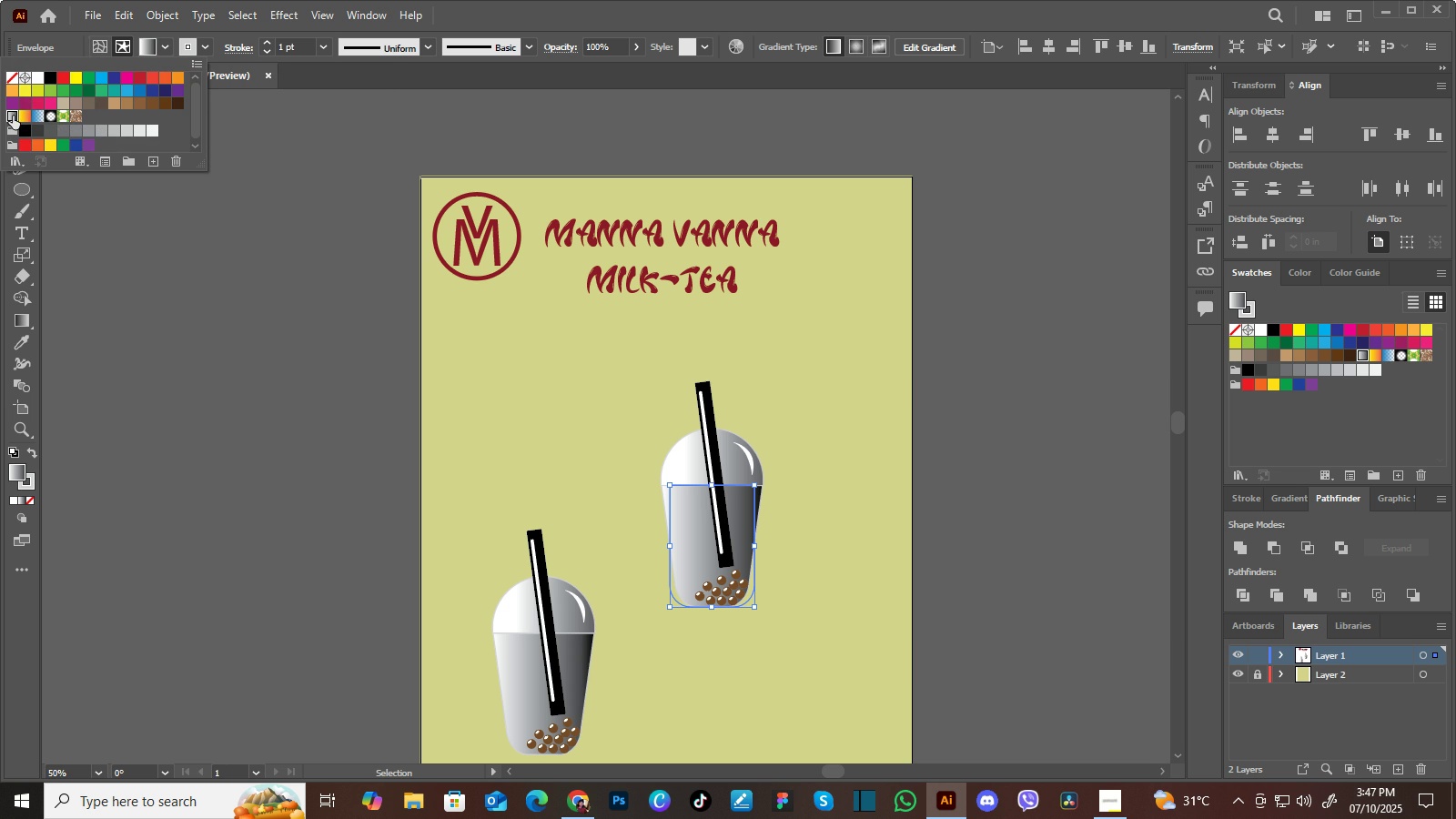 
double_click([13, 116])
 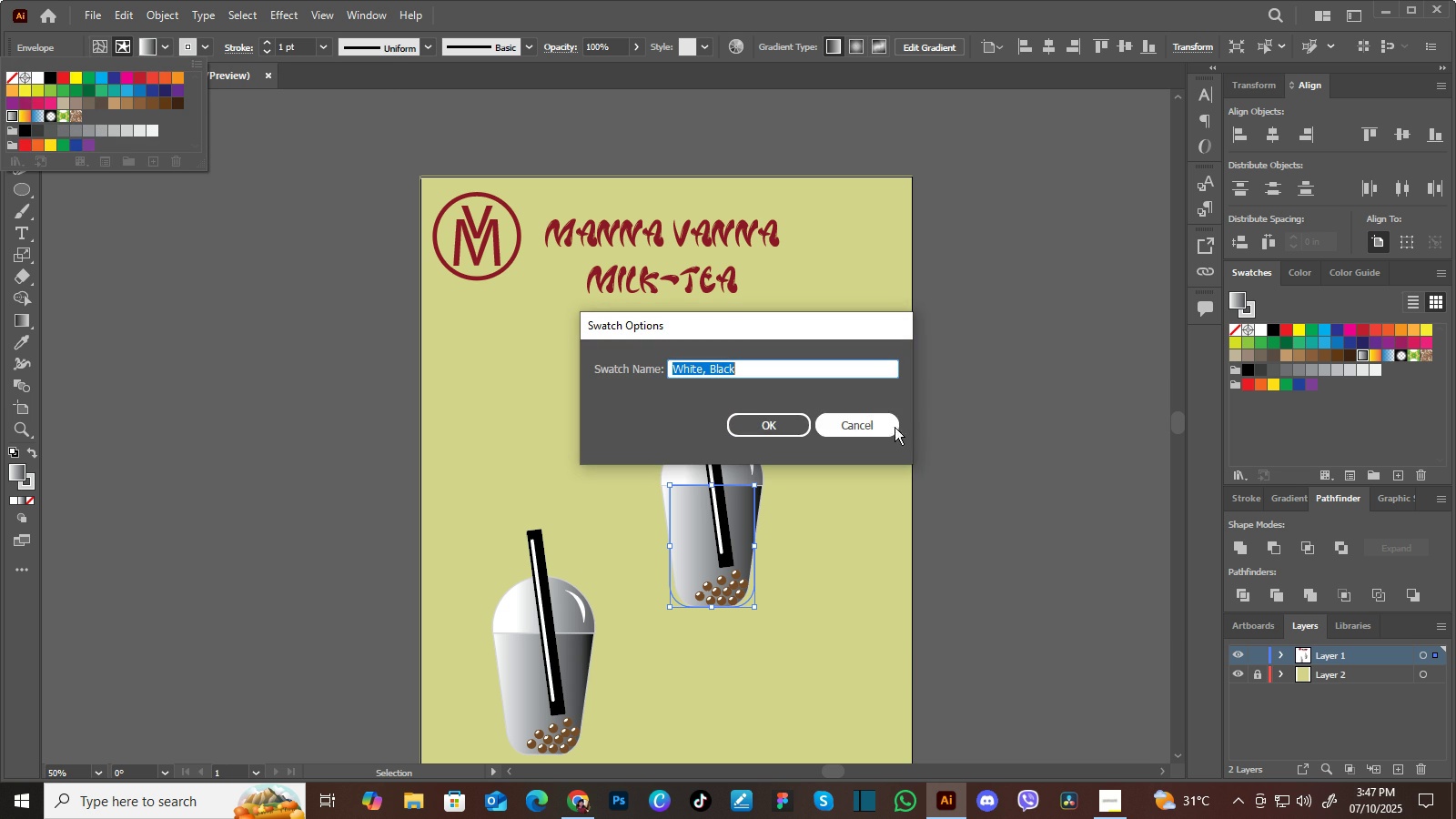 
left_click([852, 421])
 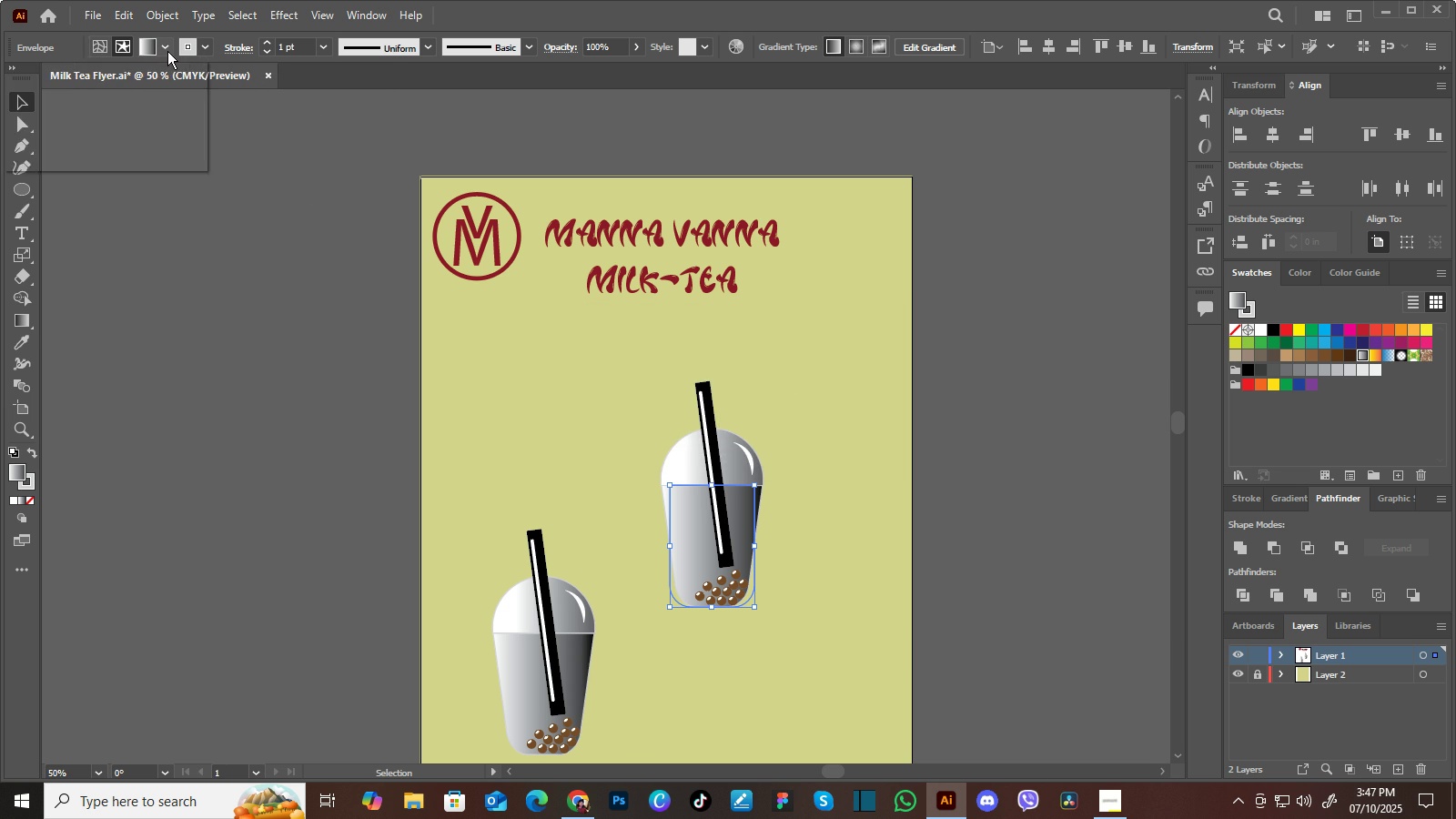 
double_click([167, 51])
 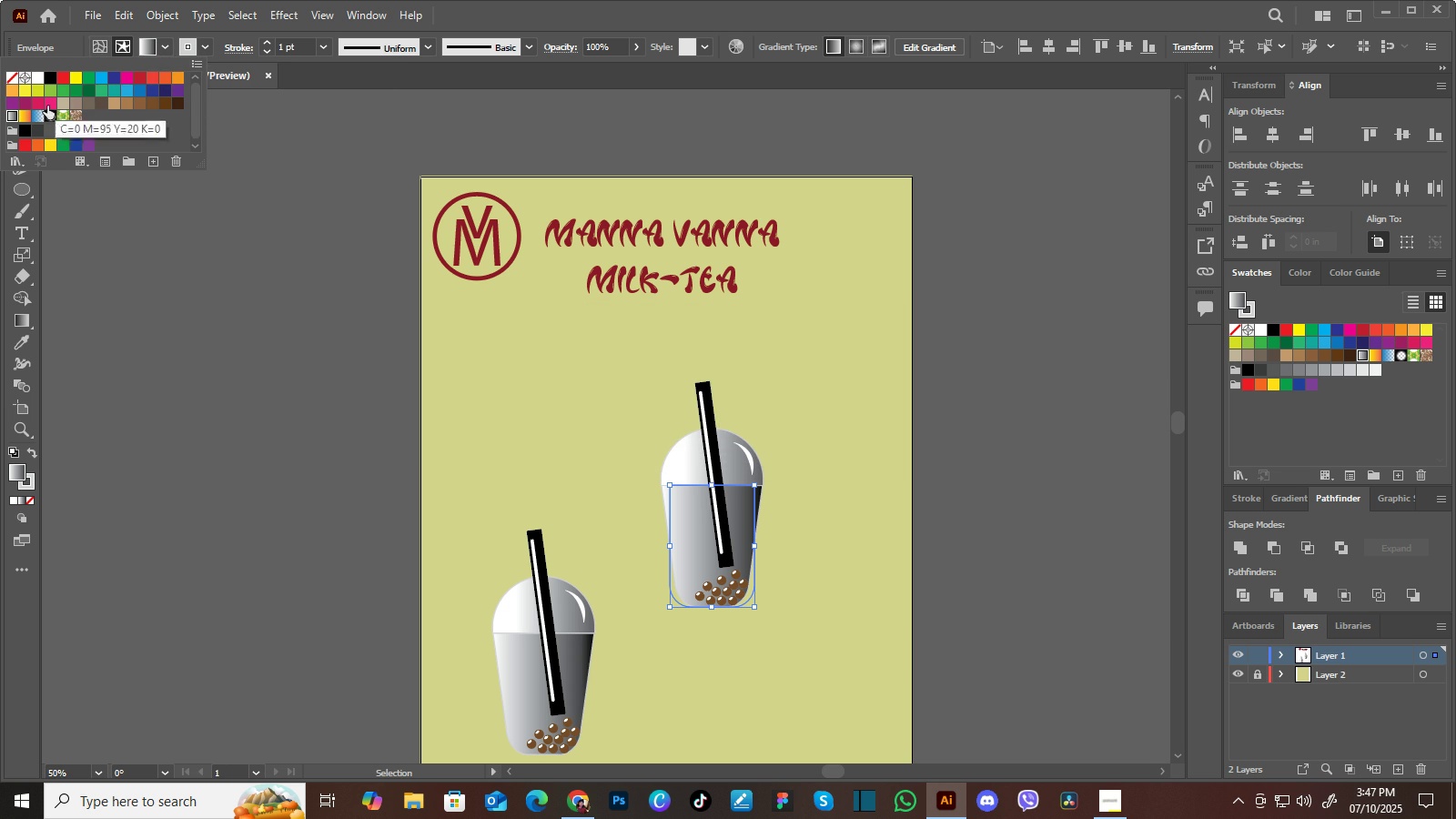 
left_click([12, 114])
 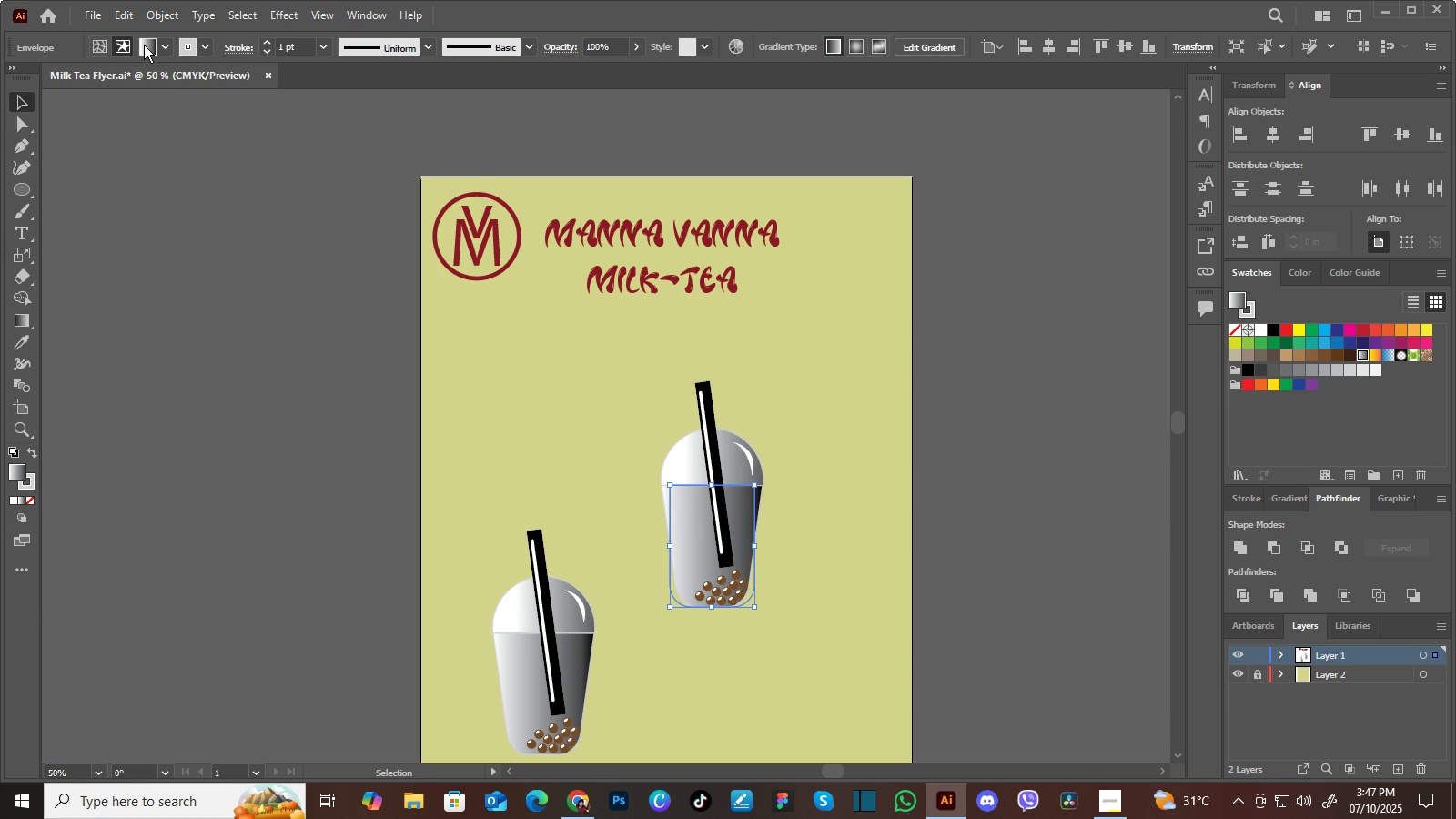 
double_click([144, 45])
 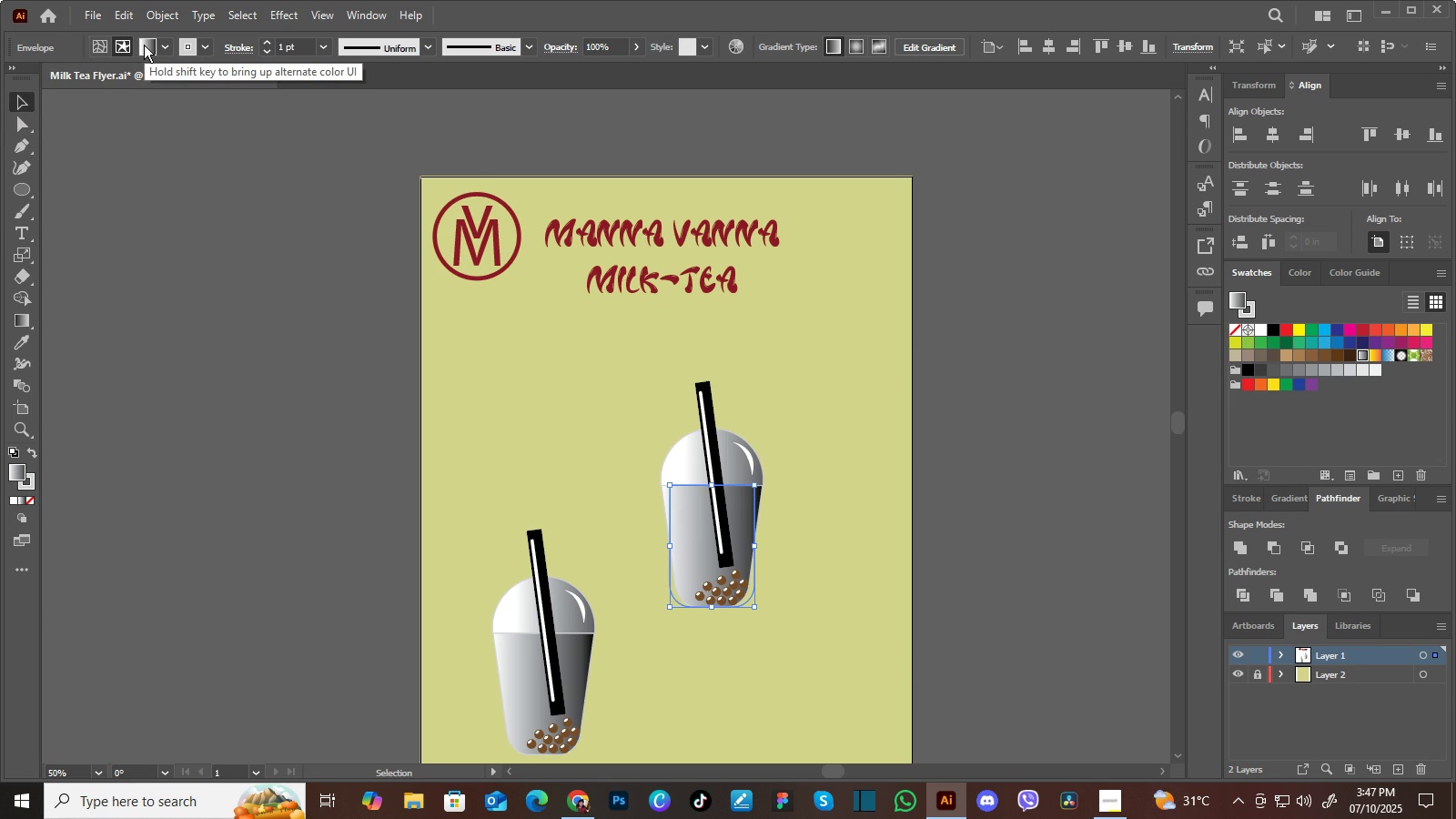 
triple_click([144, 45])
 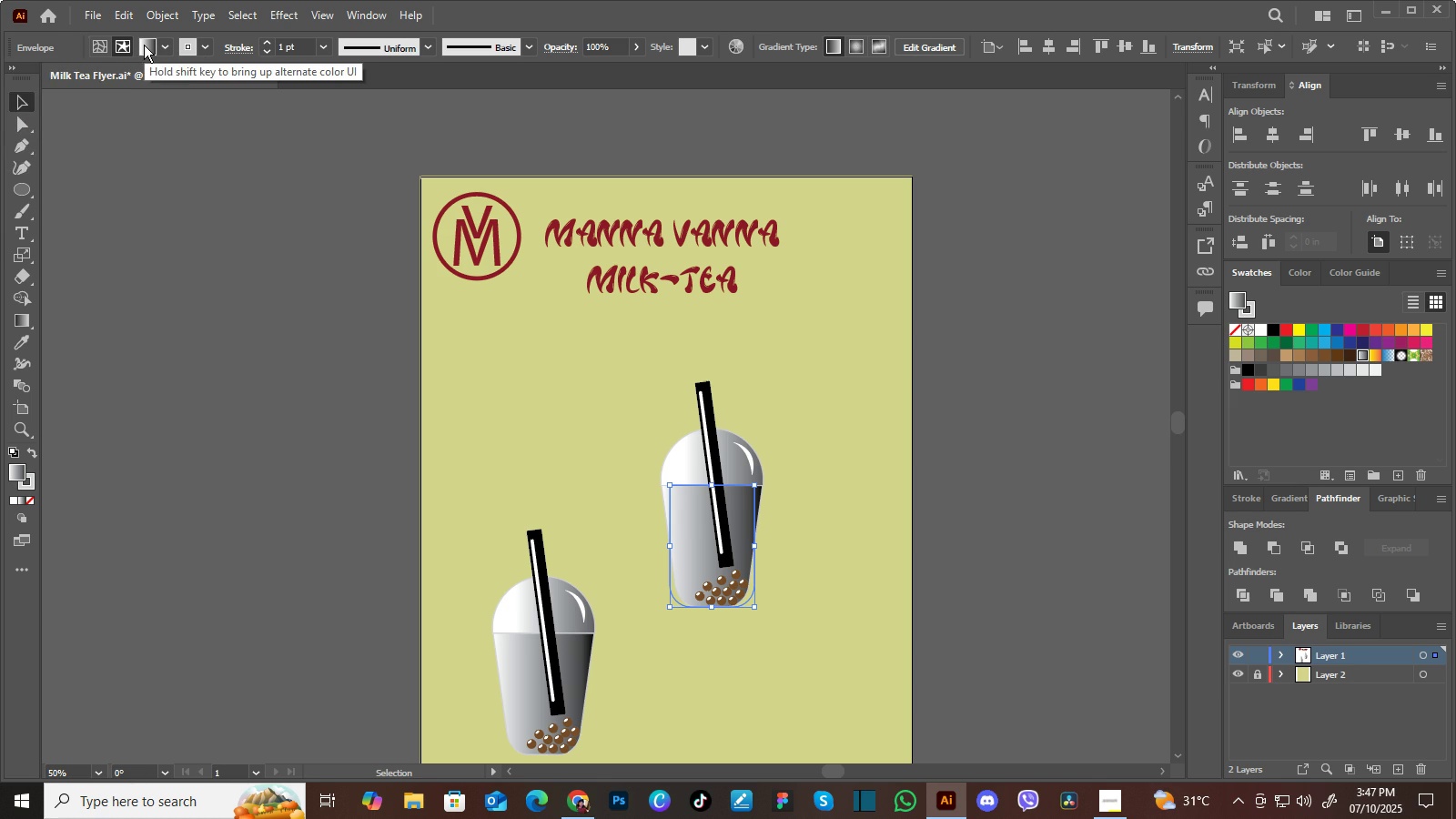 
left_click([144, 45])
 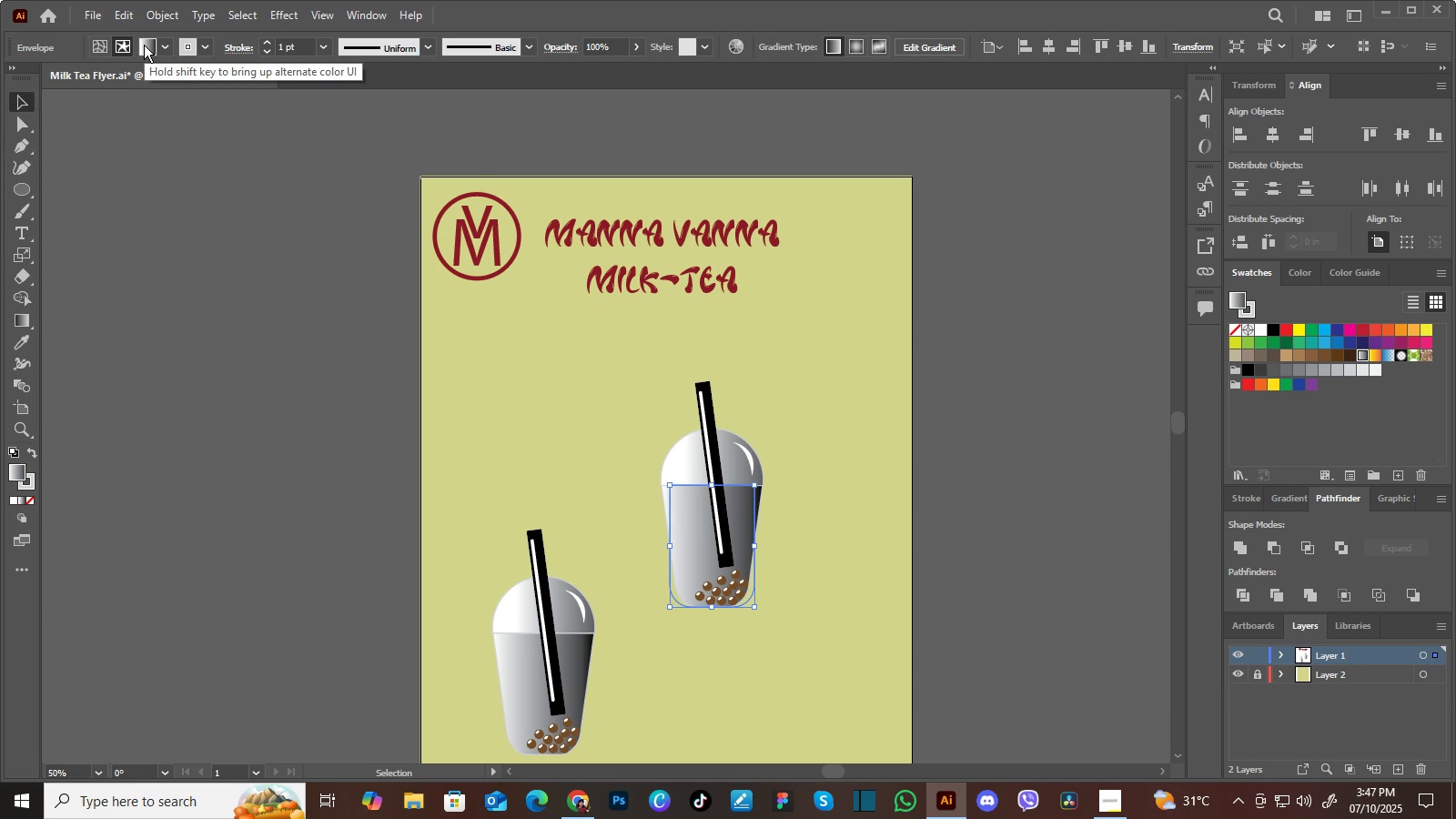 
double_click([144, 45])
 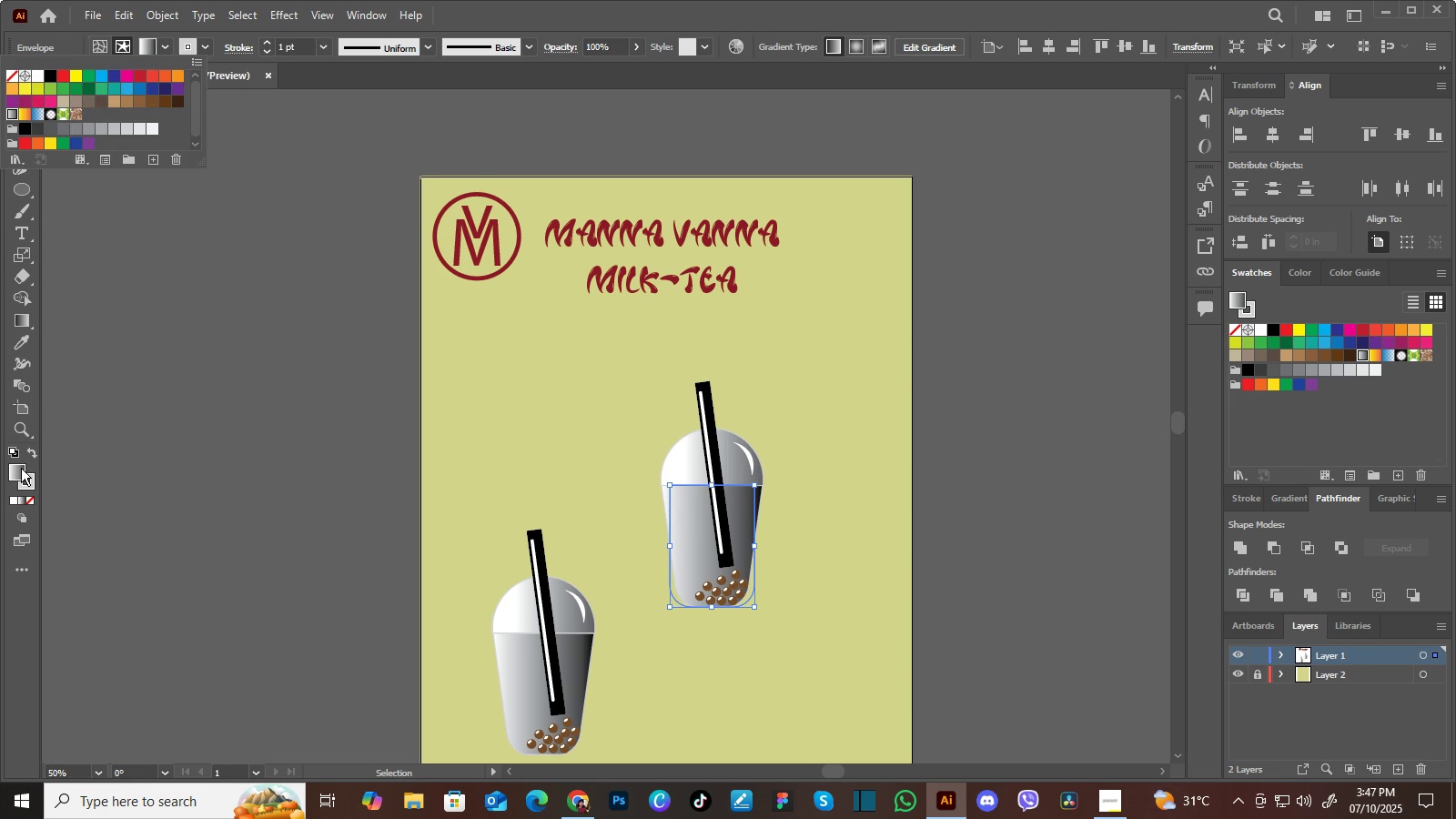 
double_click([21, 469])
 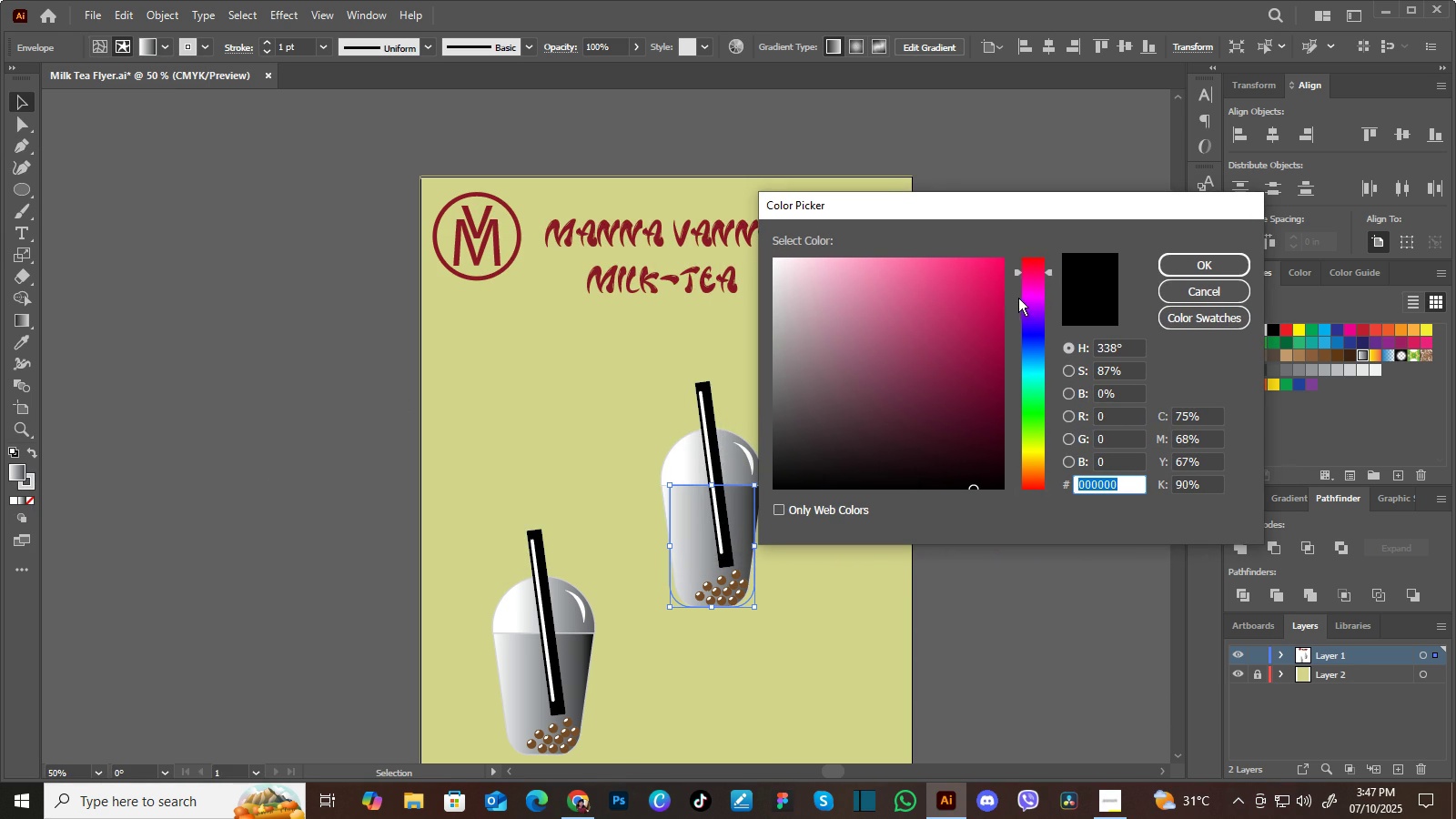 
left_click([1027, 436])
 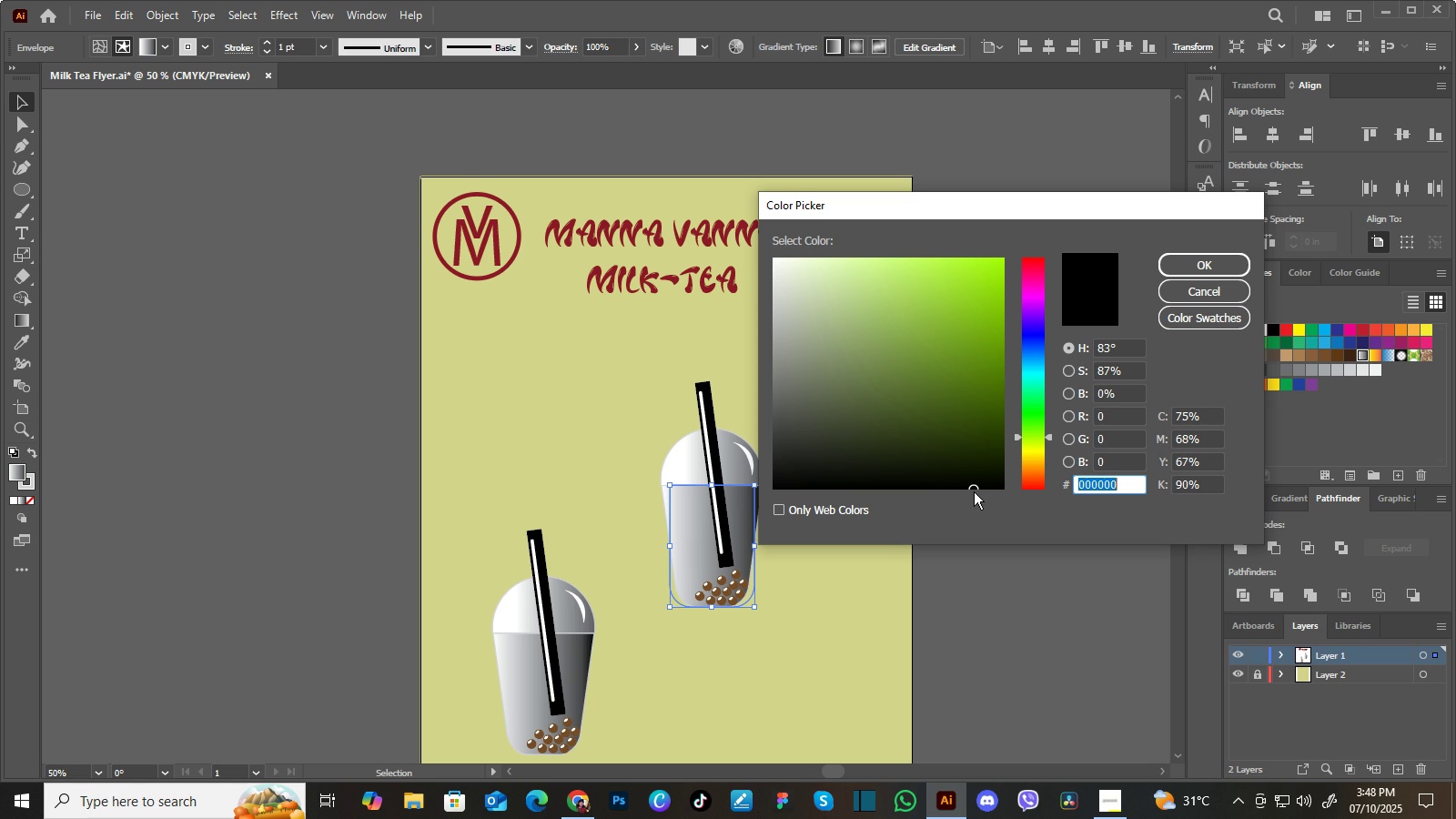 
left_click([974, 490])
 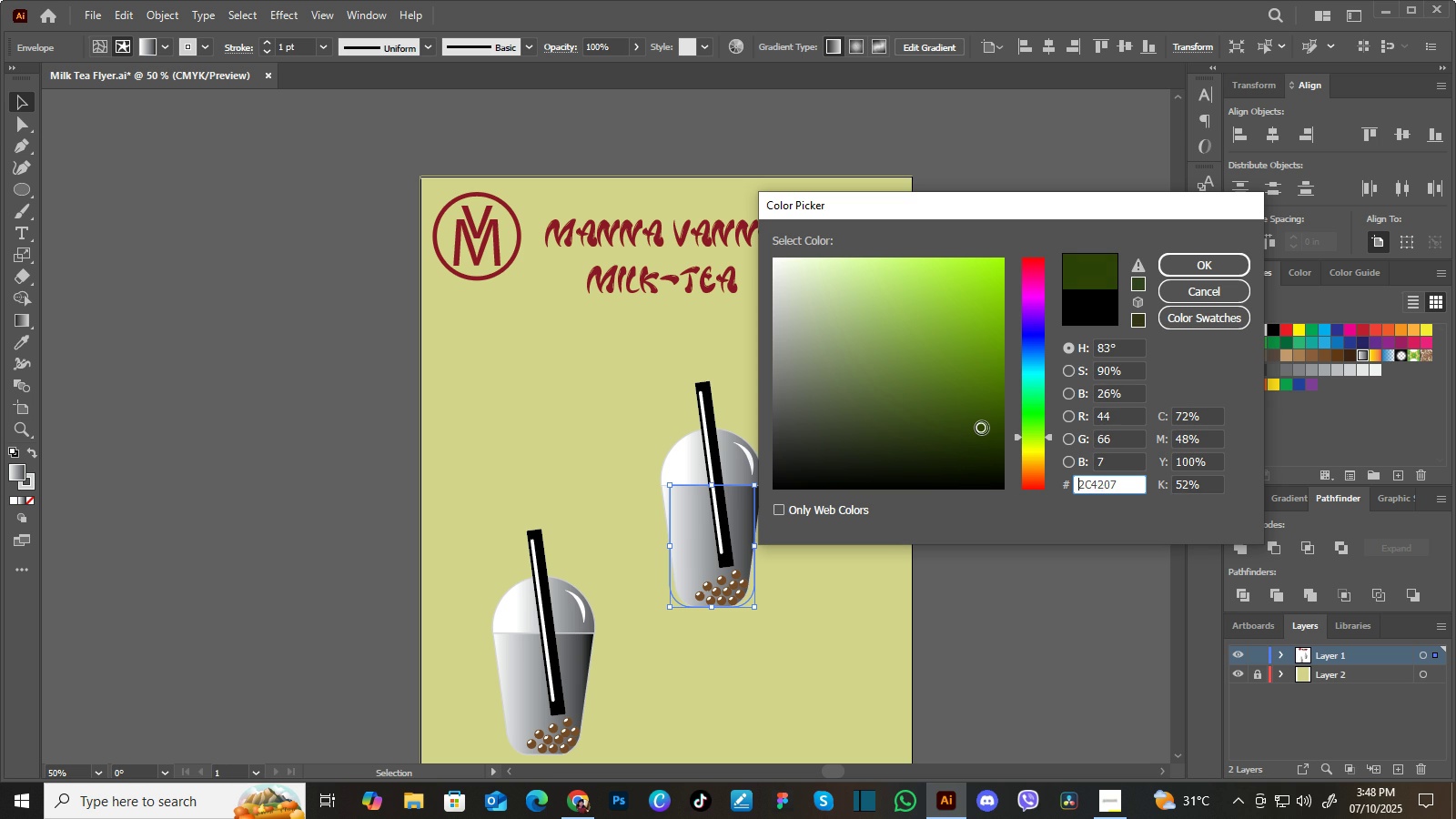 
wait(6.01)
 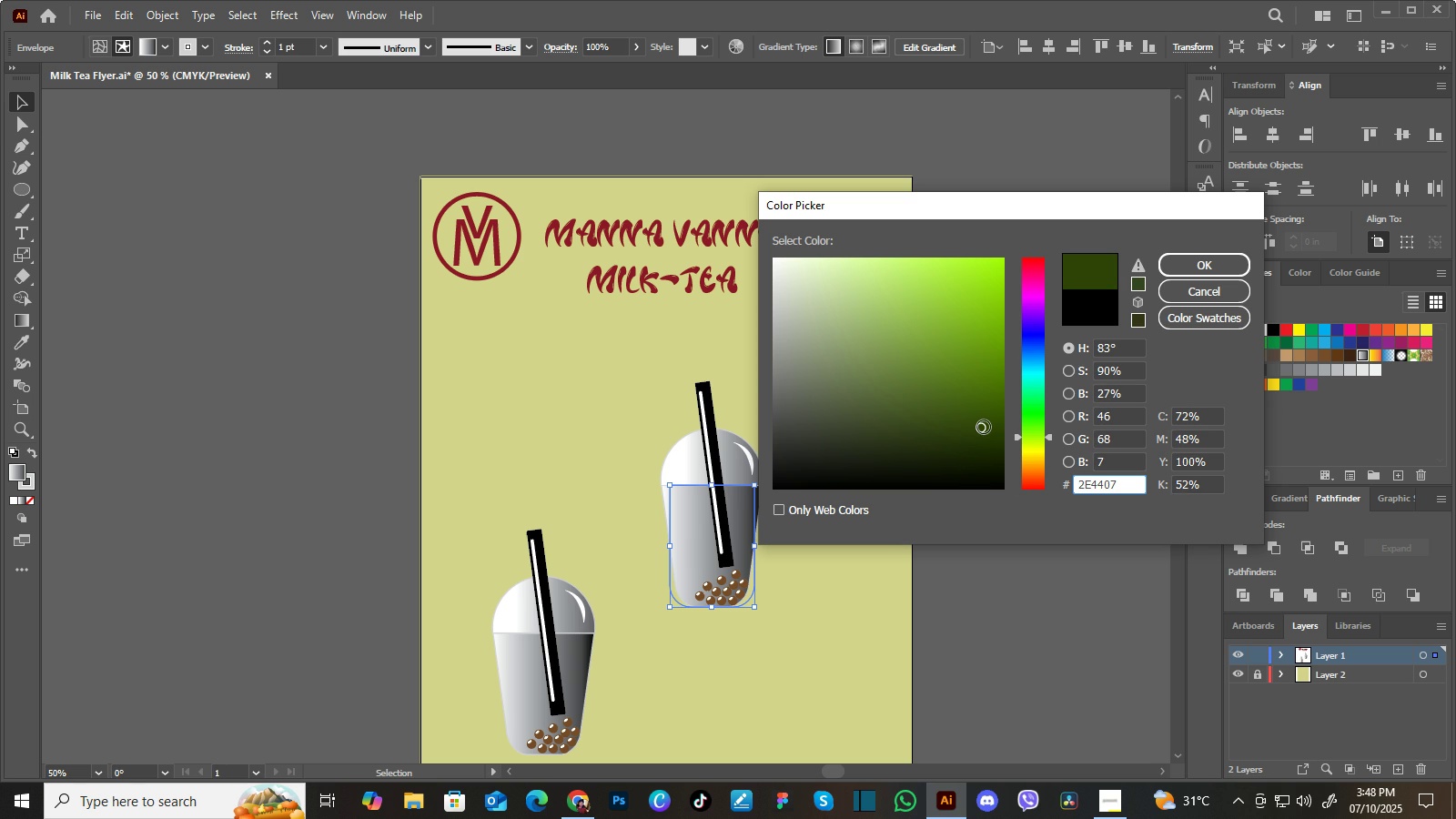 
left_click([1172, 258])
 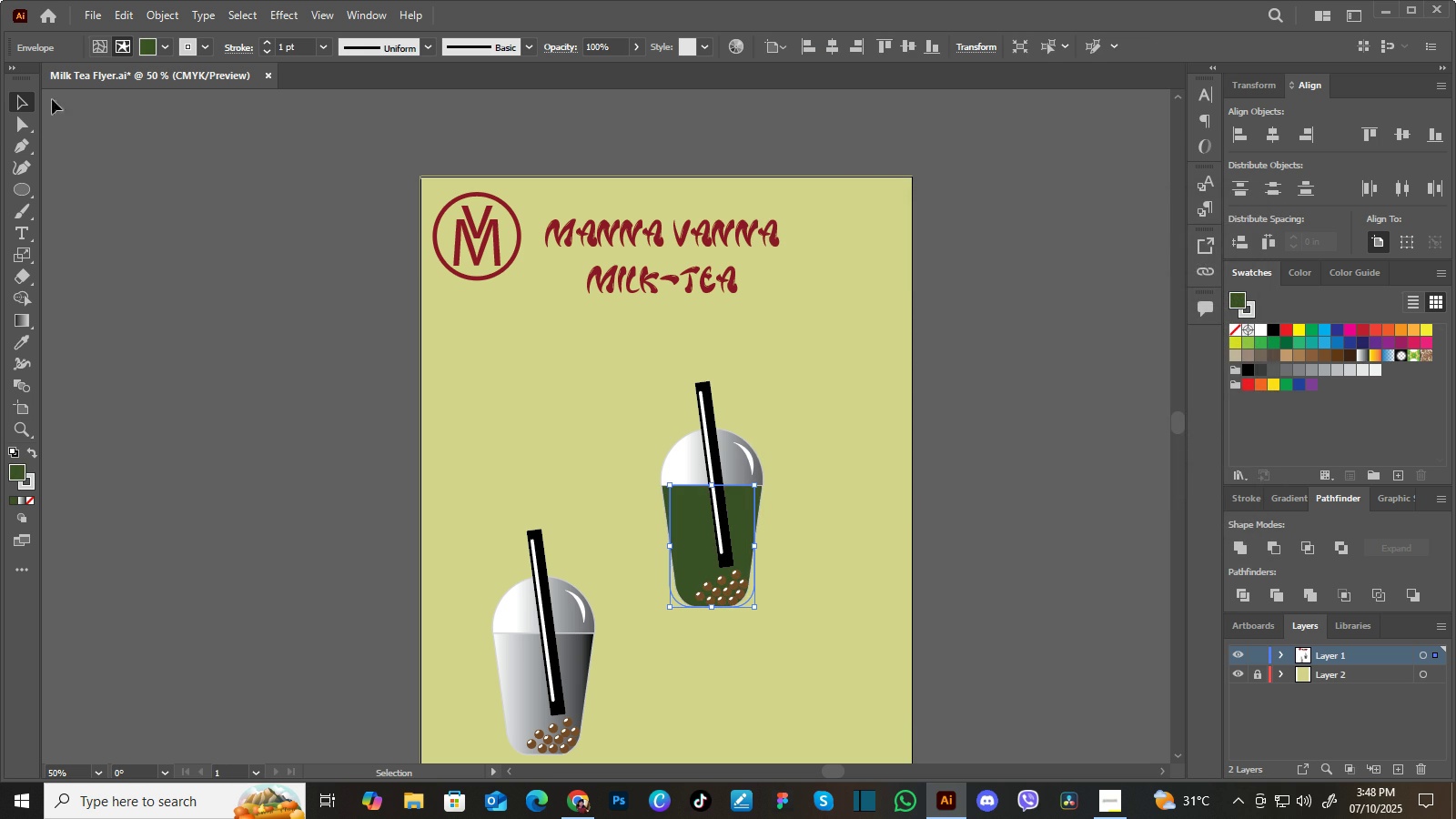 
left_click([93, 10])
 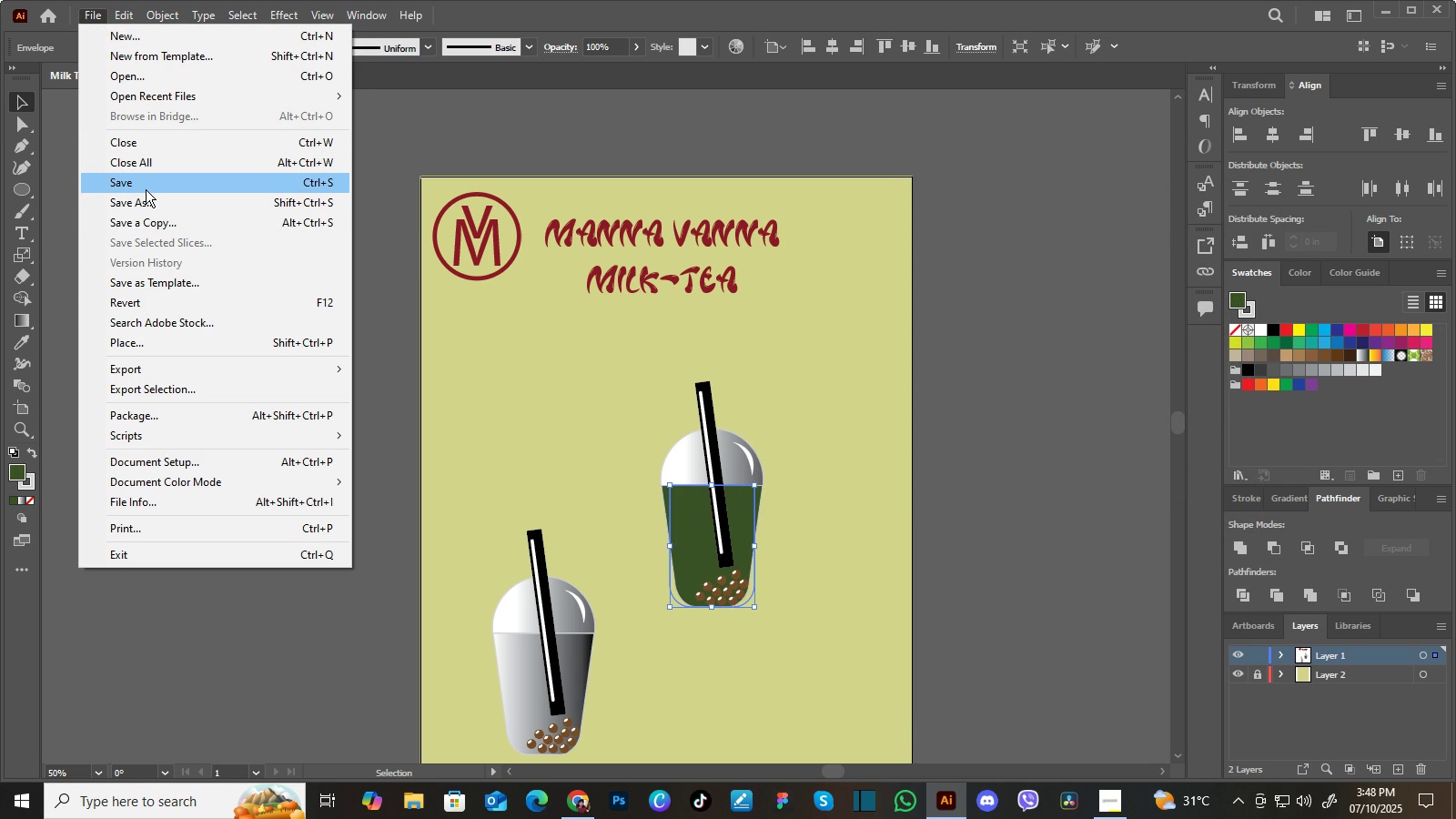 
wait(5.24)
 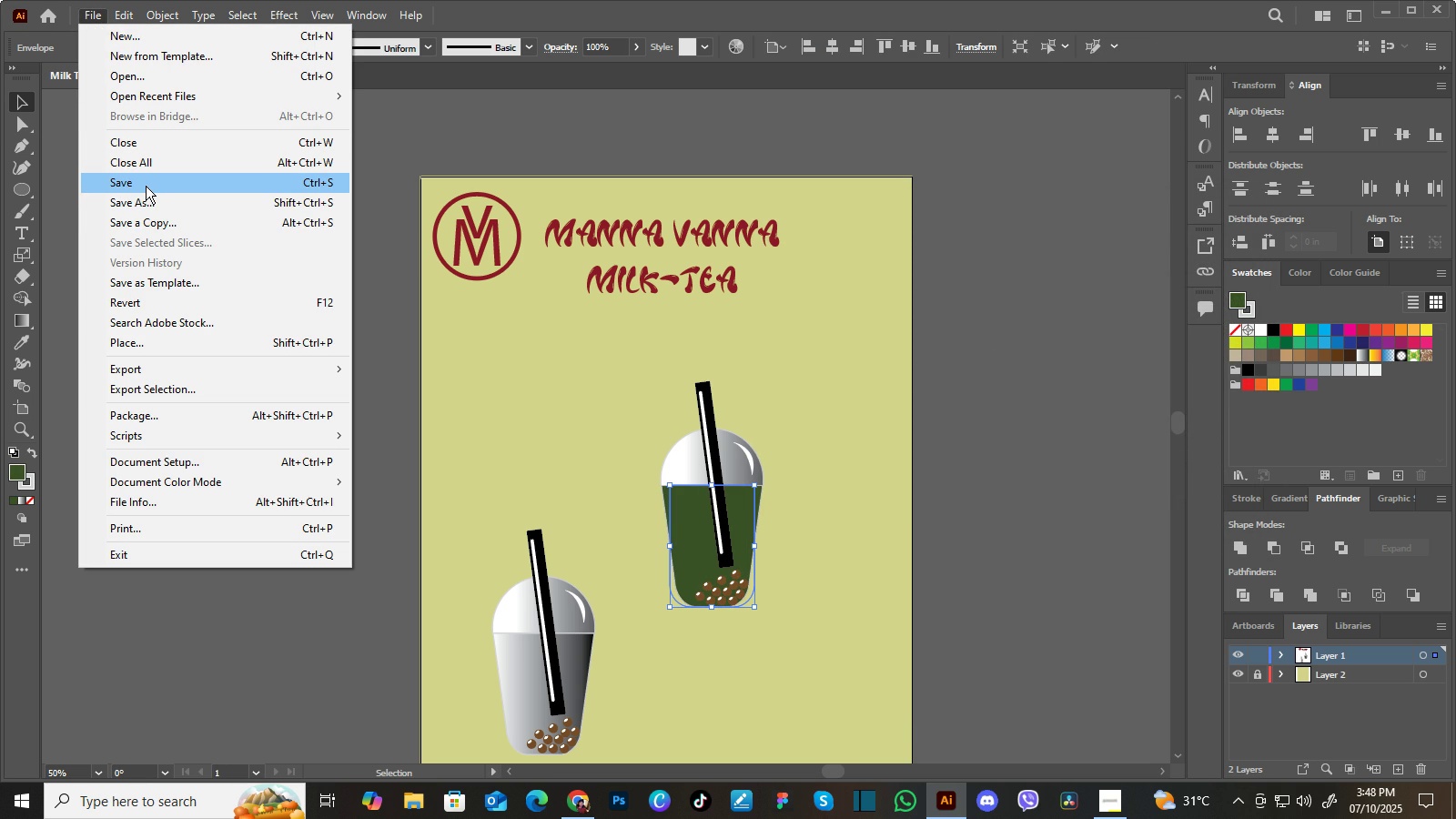 
left_click([153, 204])
 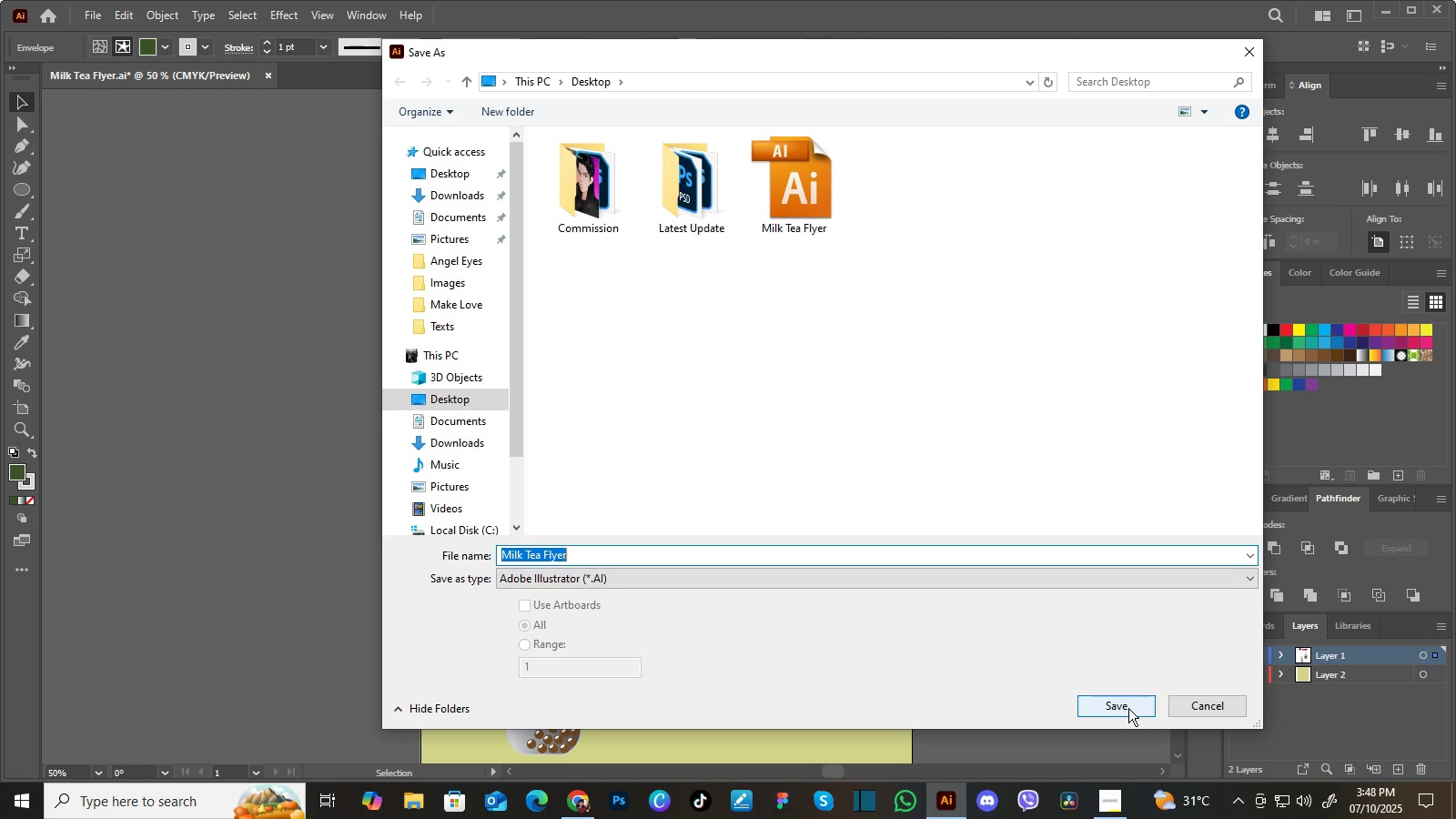 
wait(5.46)
 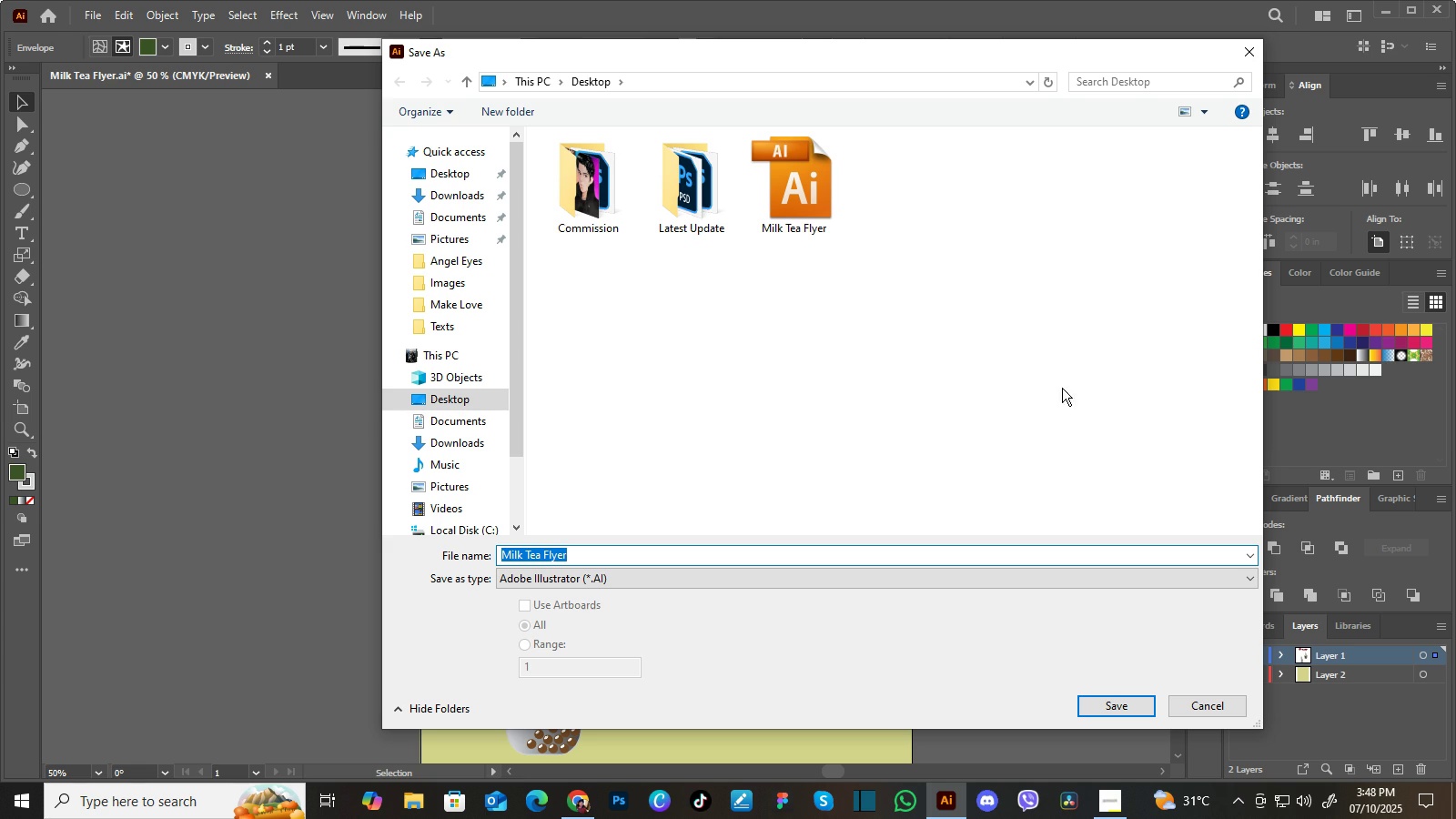 
left_click([815, 461])
 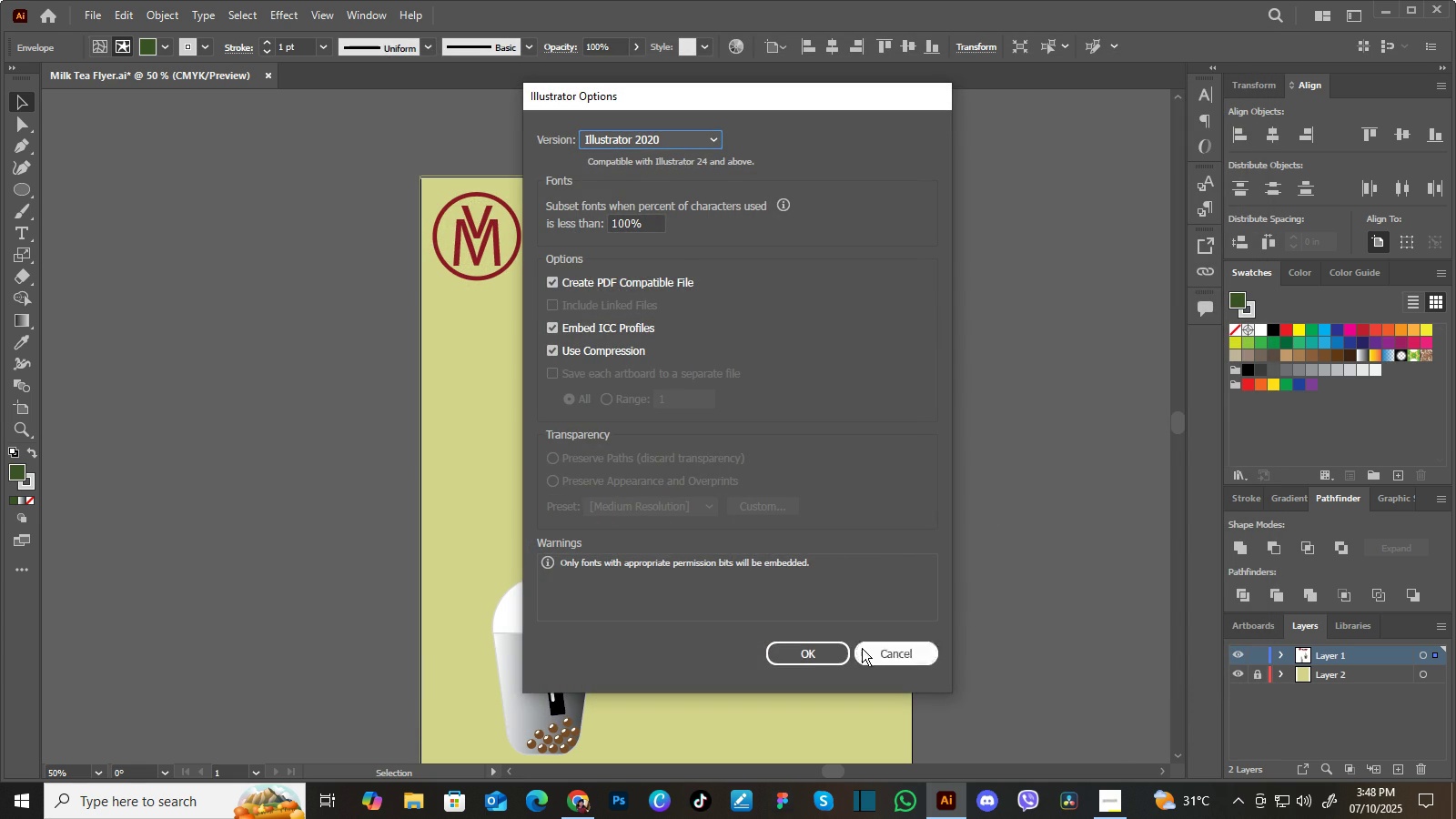 
left_click([836, 654])
 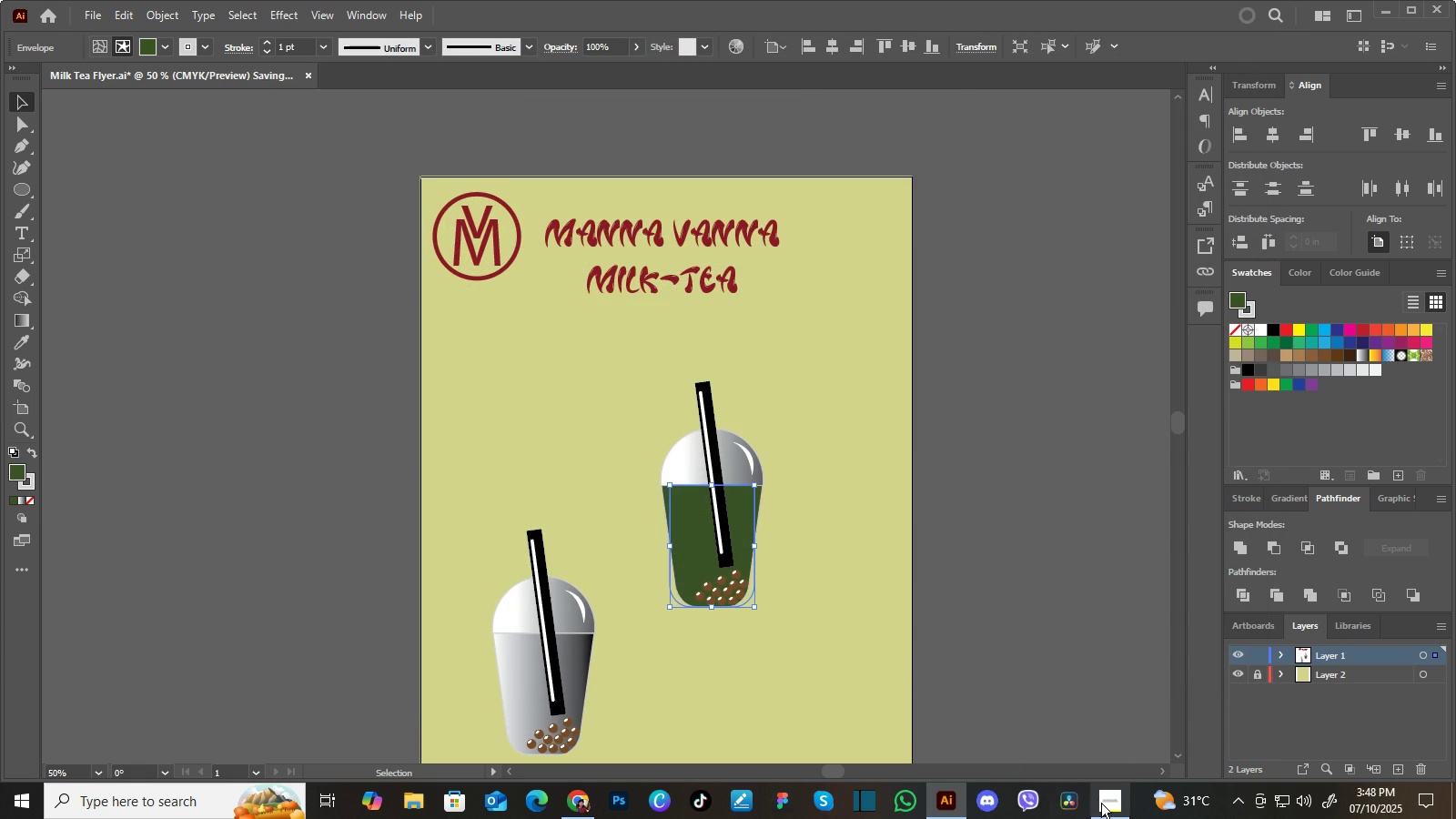 
left_click([1105, 805])